 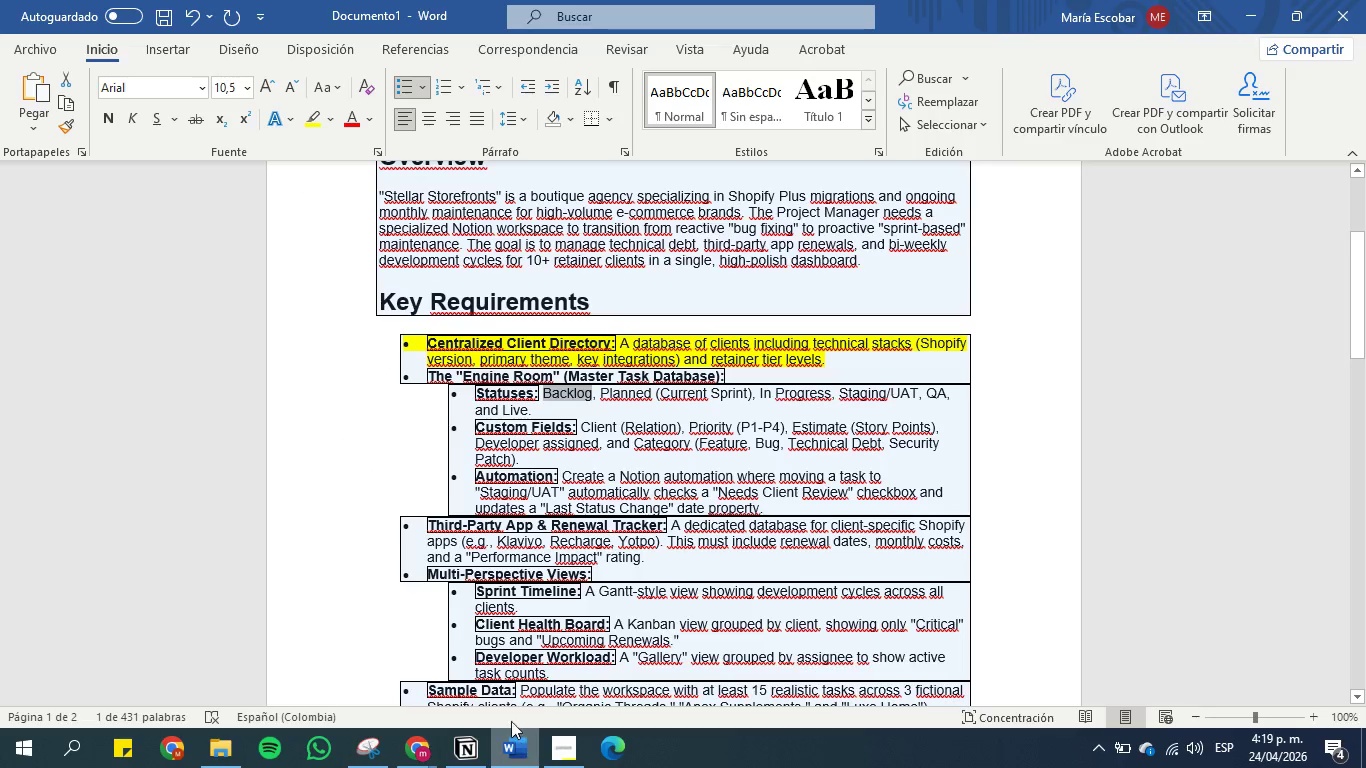 
left_click([316, 108])
 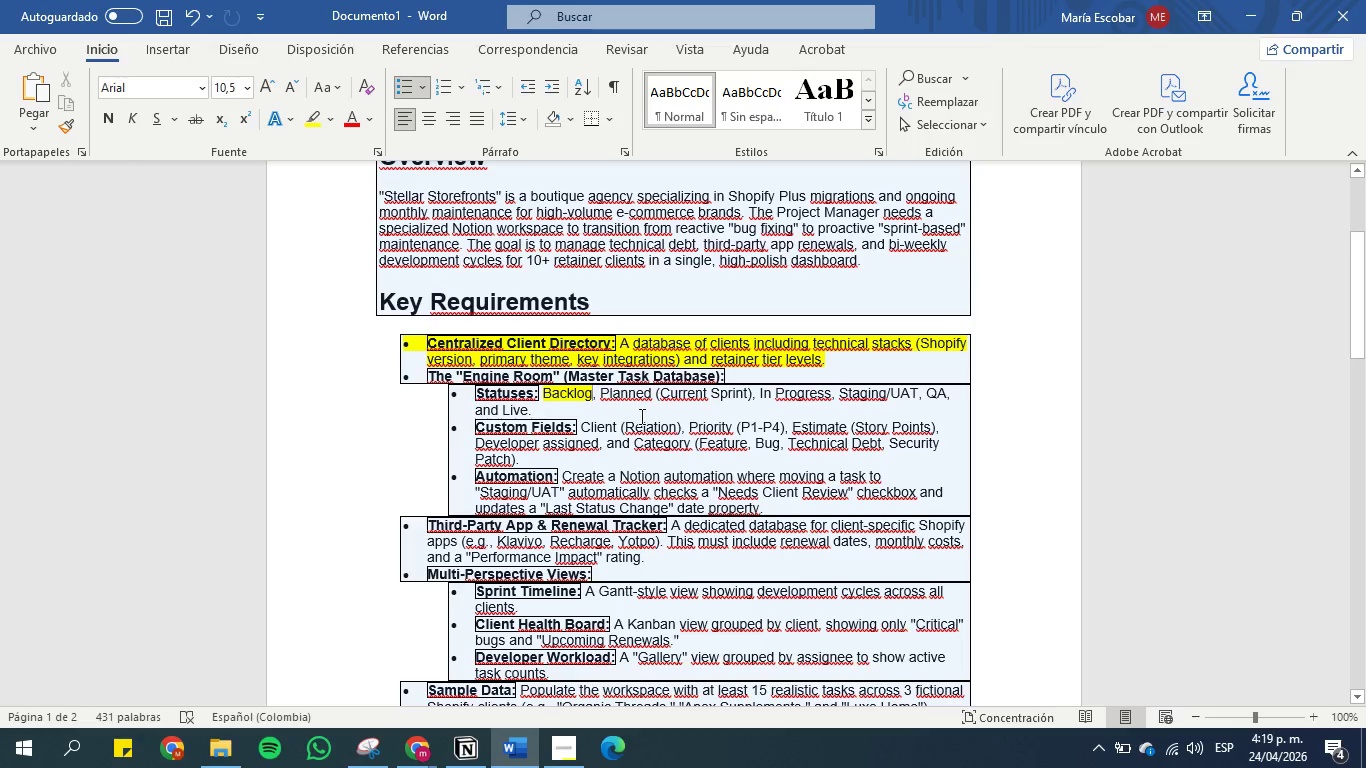 
left_click([621, 394])
 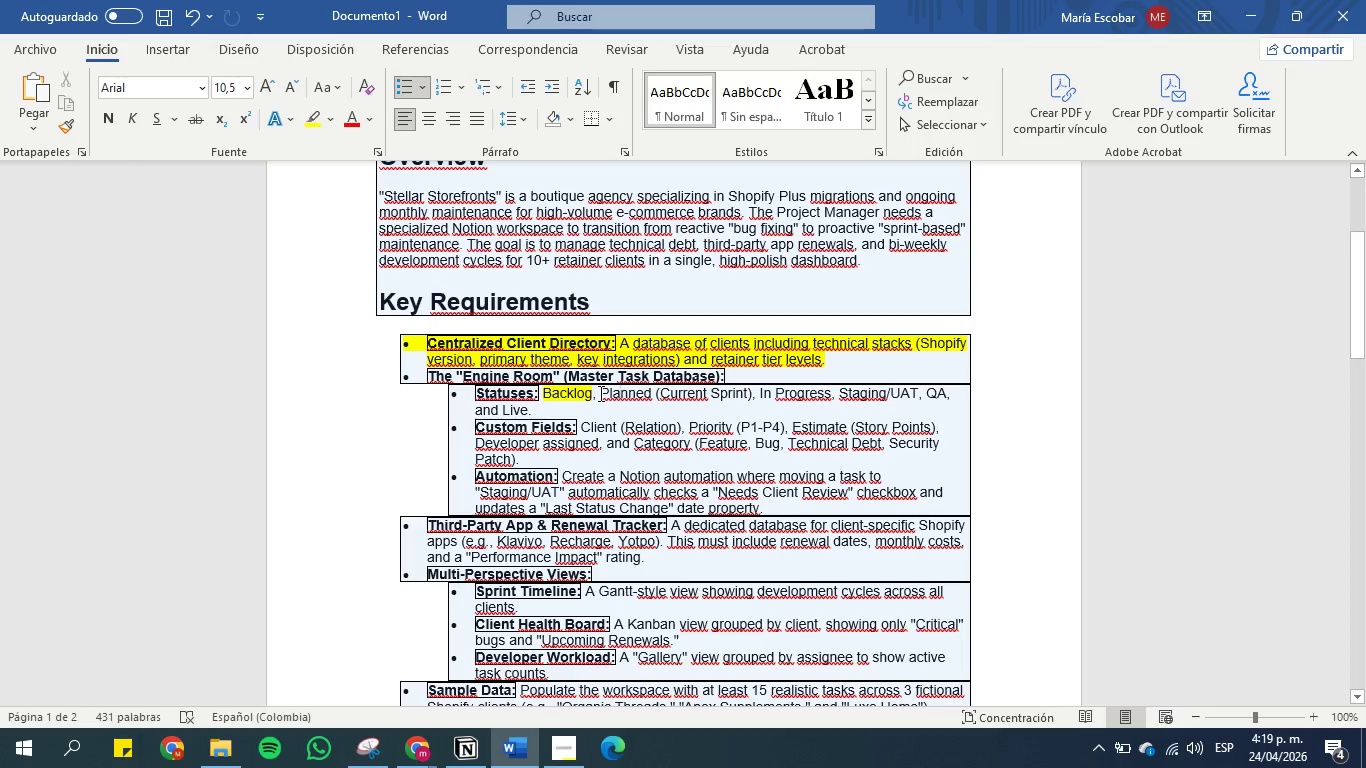 
left_click_drag(start_coordinate=[599, 393], to_coordinate=[750, 391])
 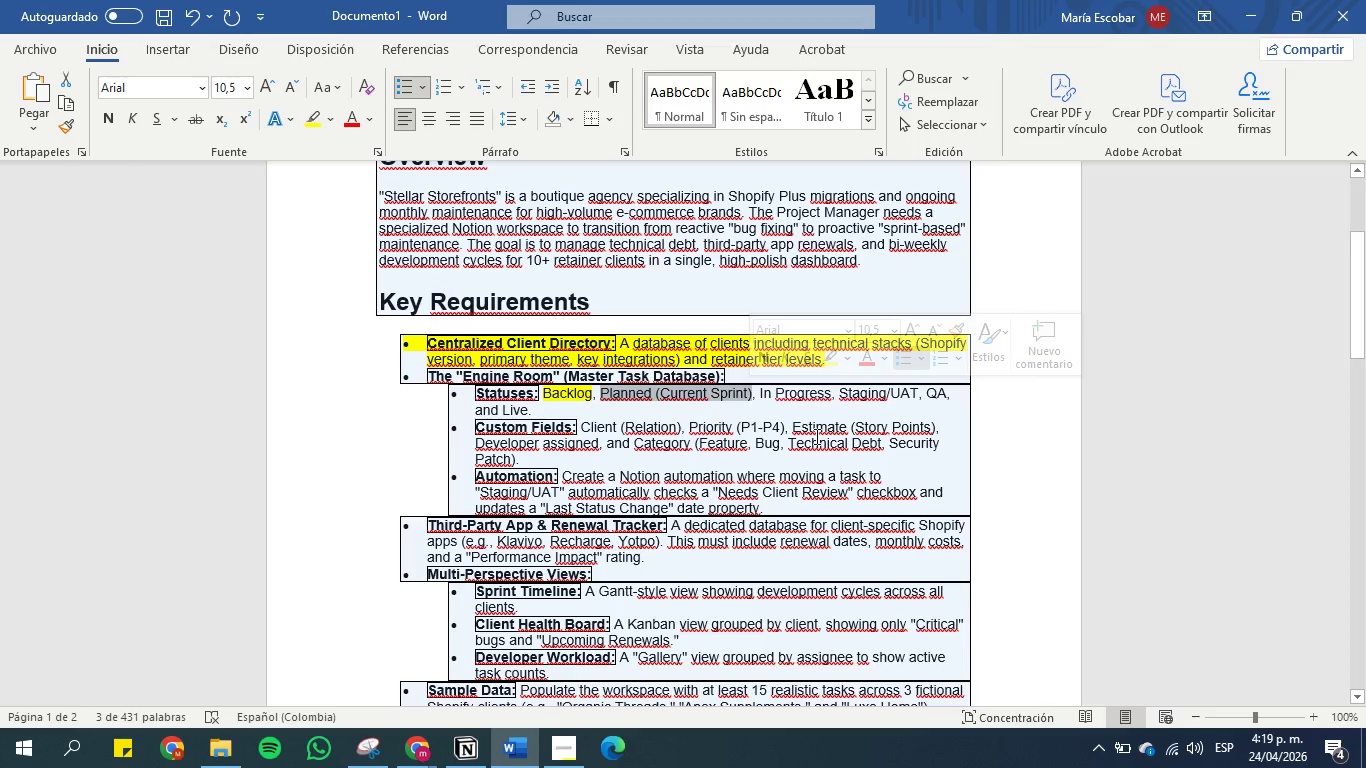 
key(Control+C)
 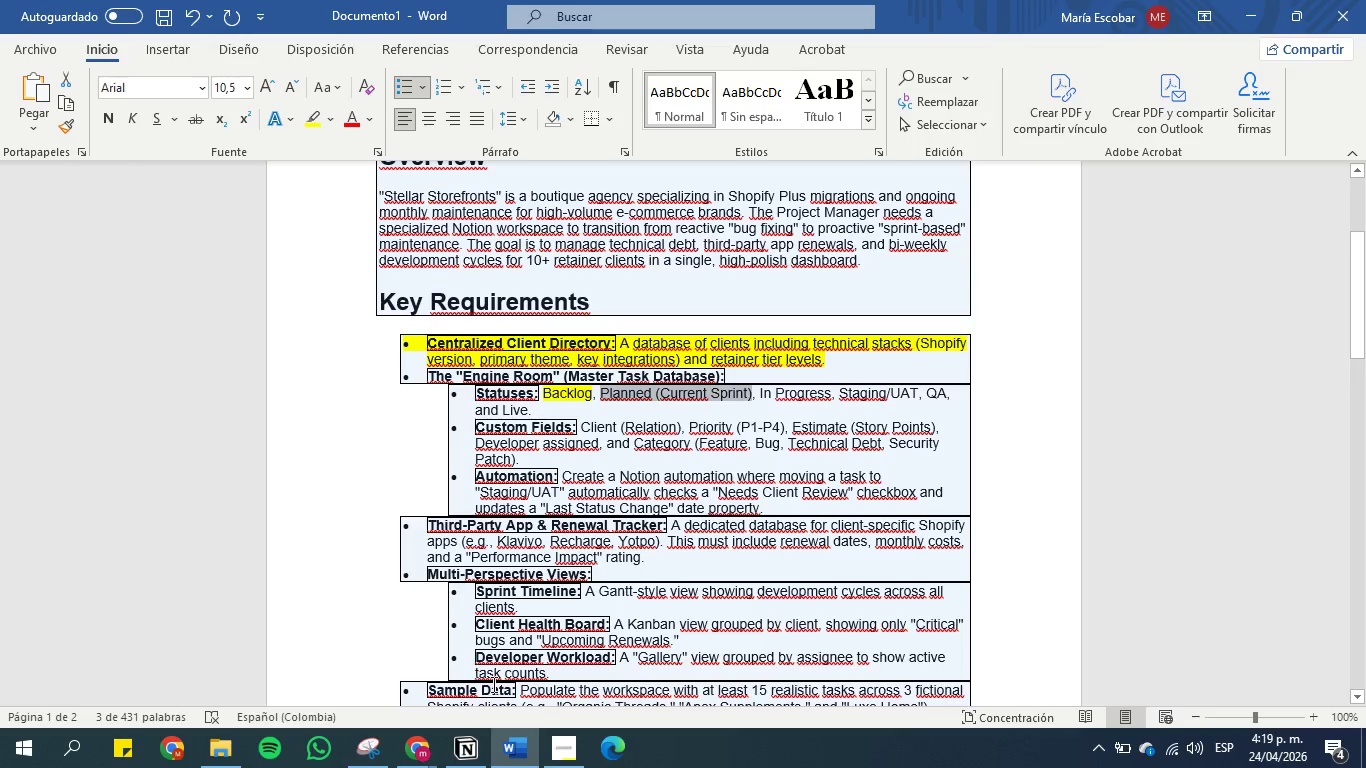 
left_click([462, 762])
 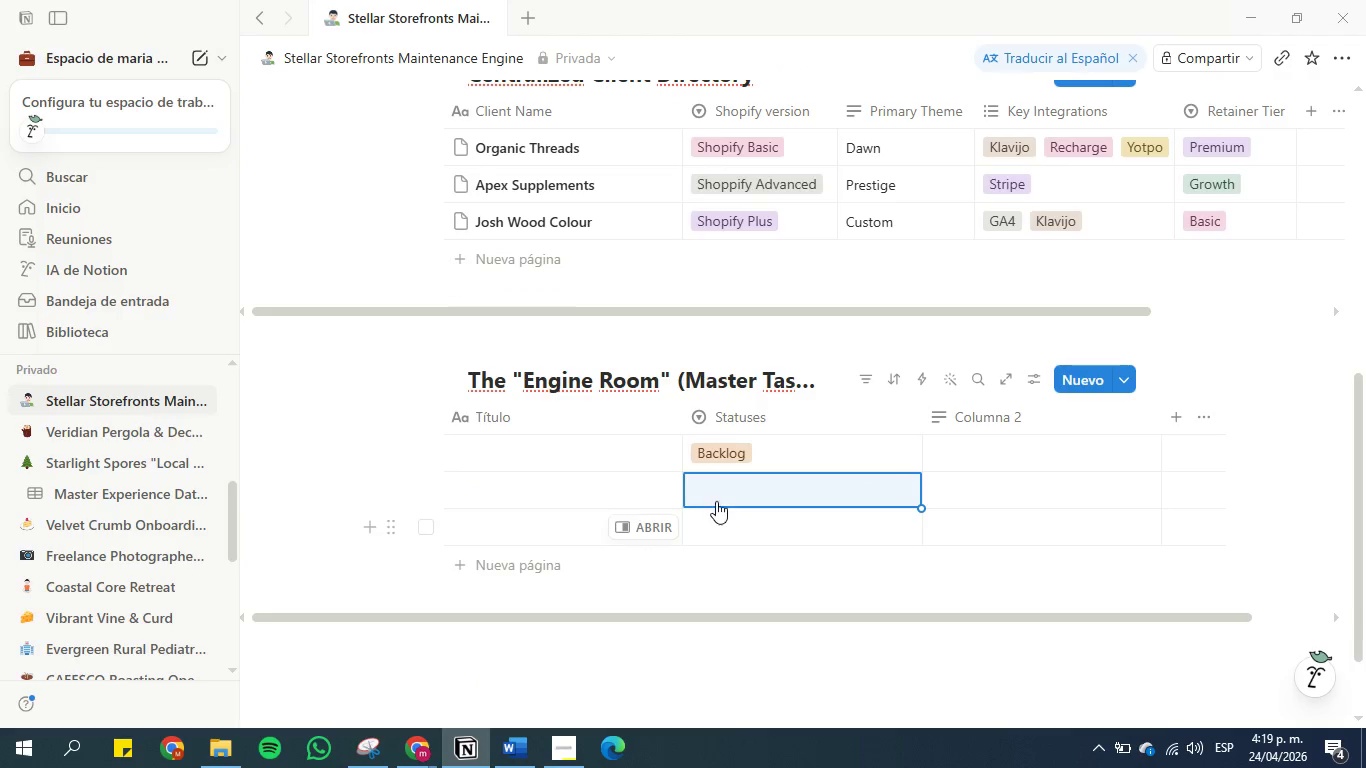 
left_click([714, 488])
 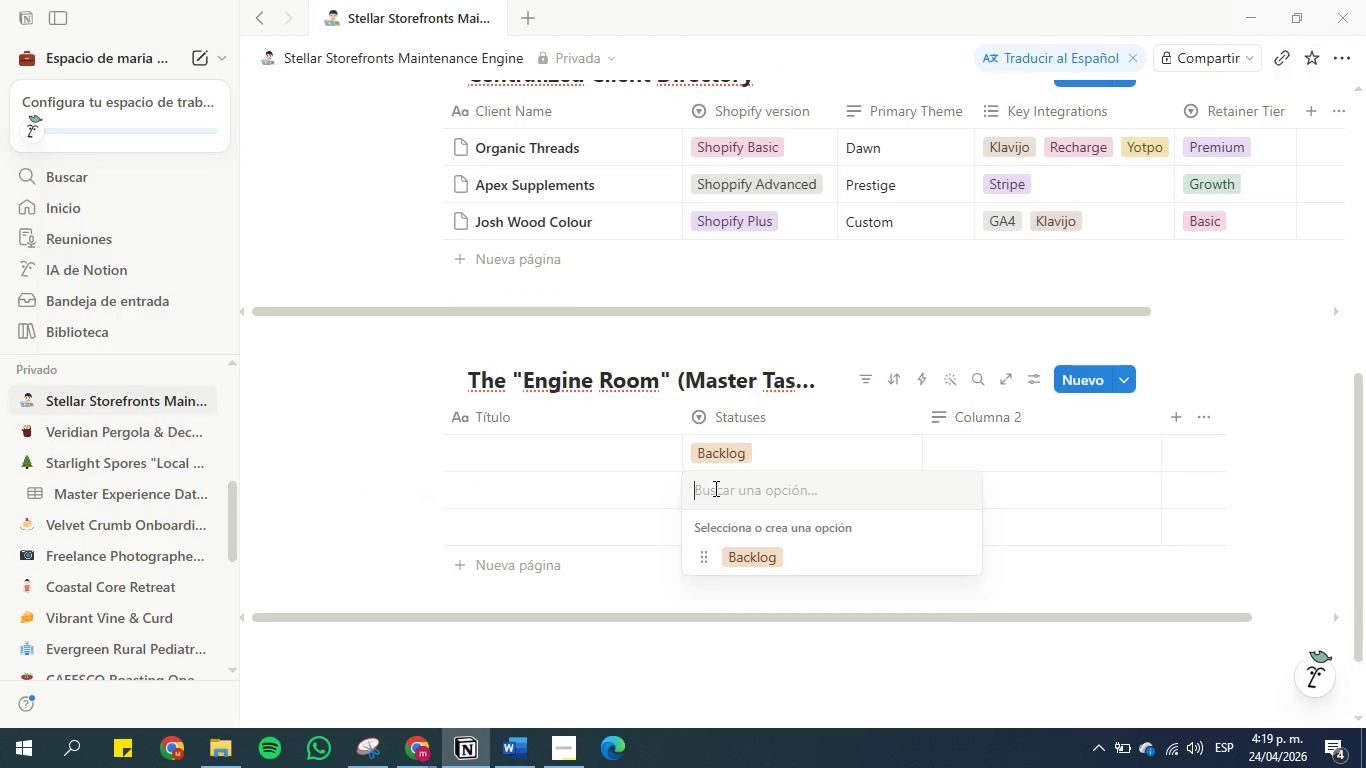 
key(Control+V)
 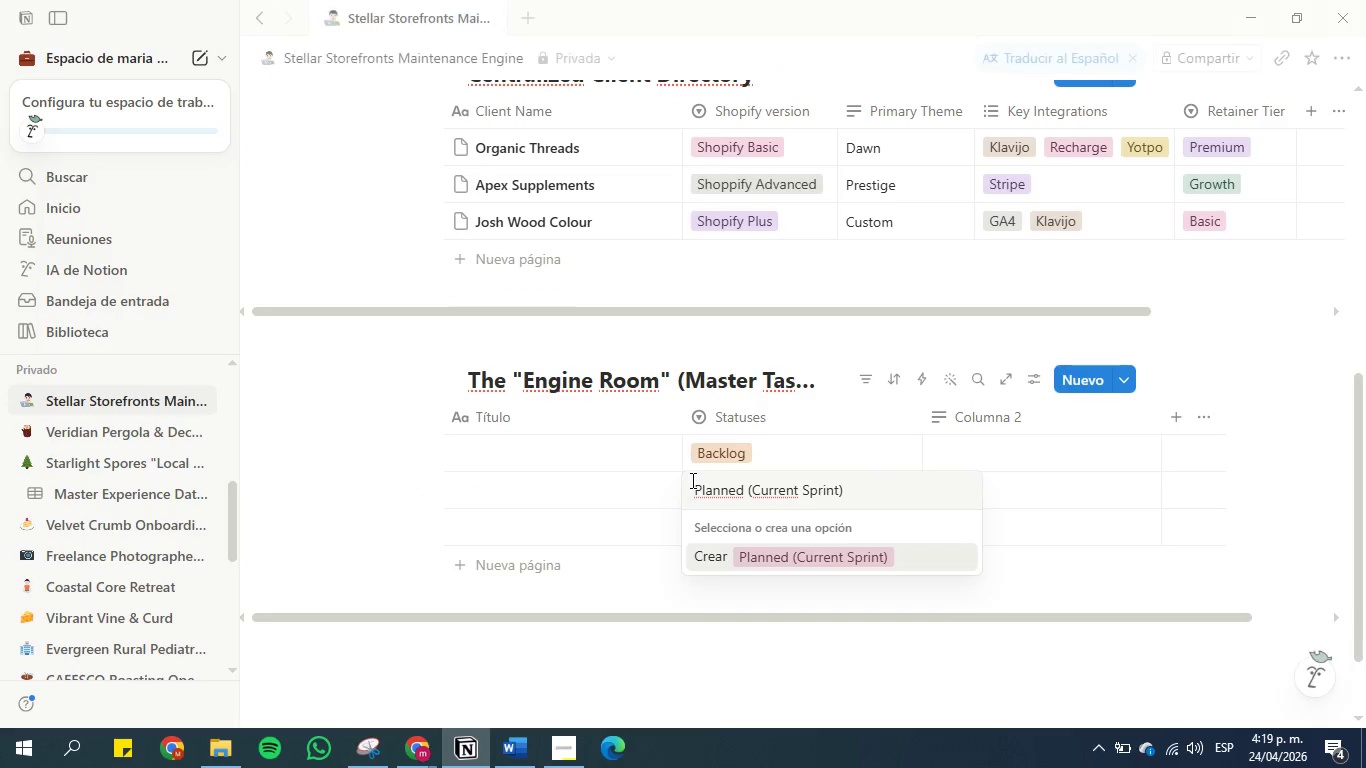 
key(Enter)
 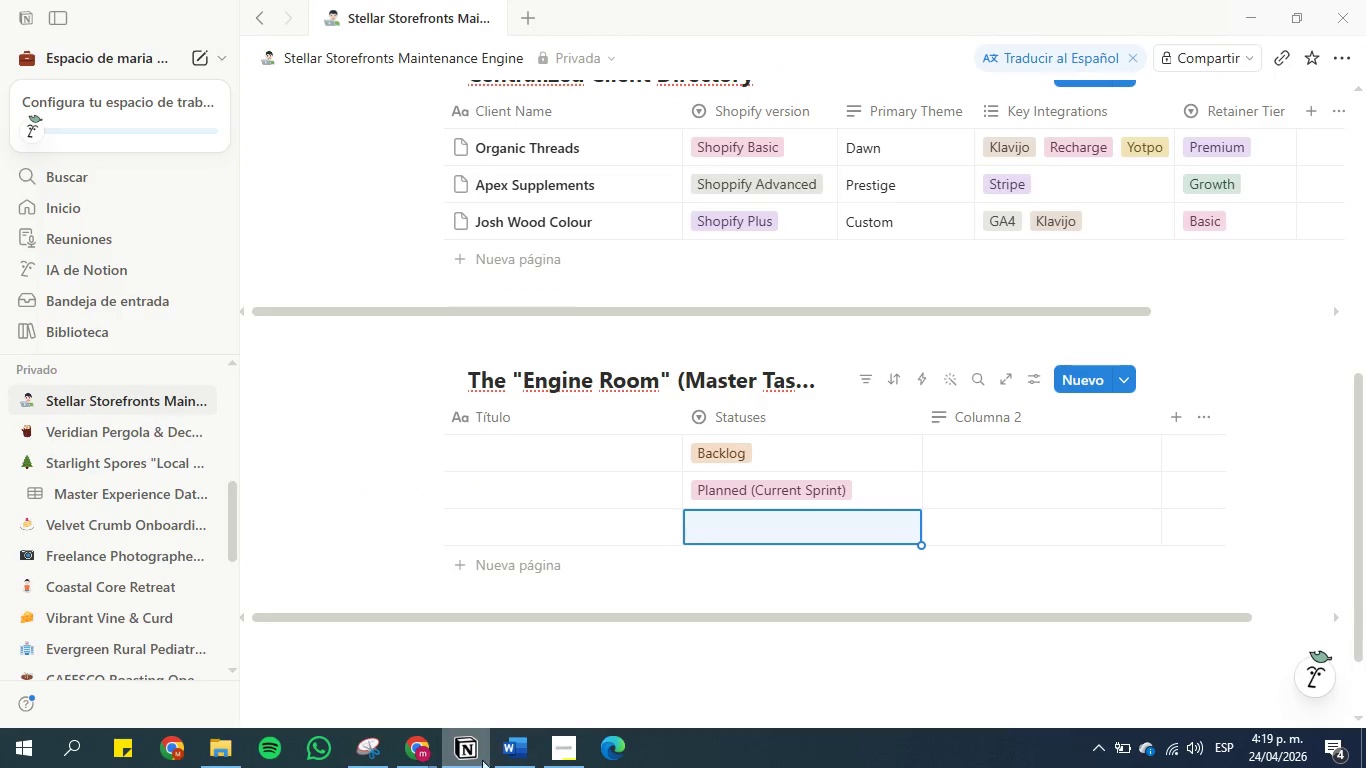 
left_click([513, 749])
 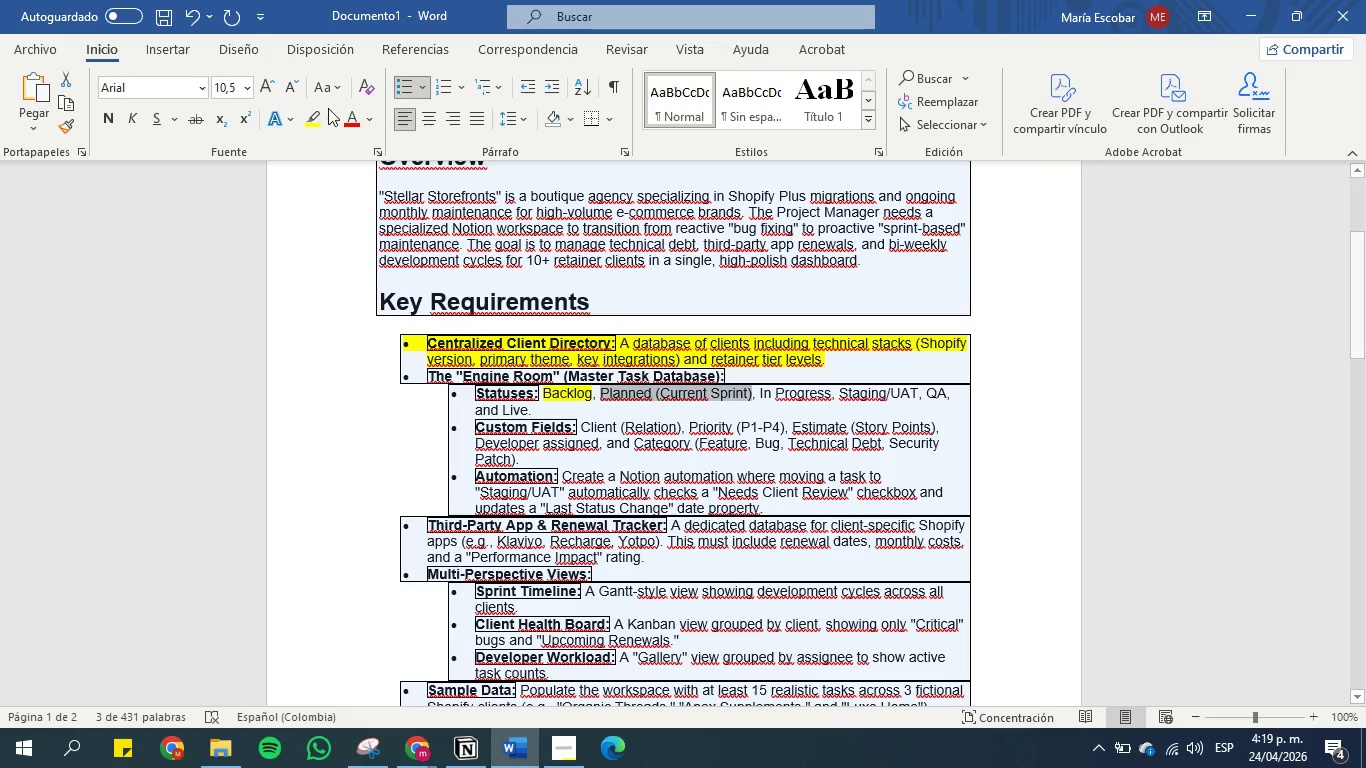 
left_click([312, 115])
 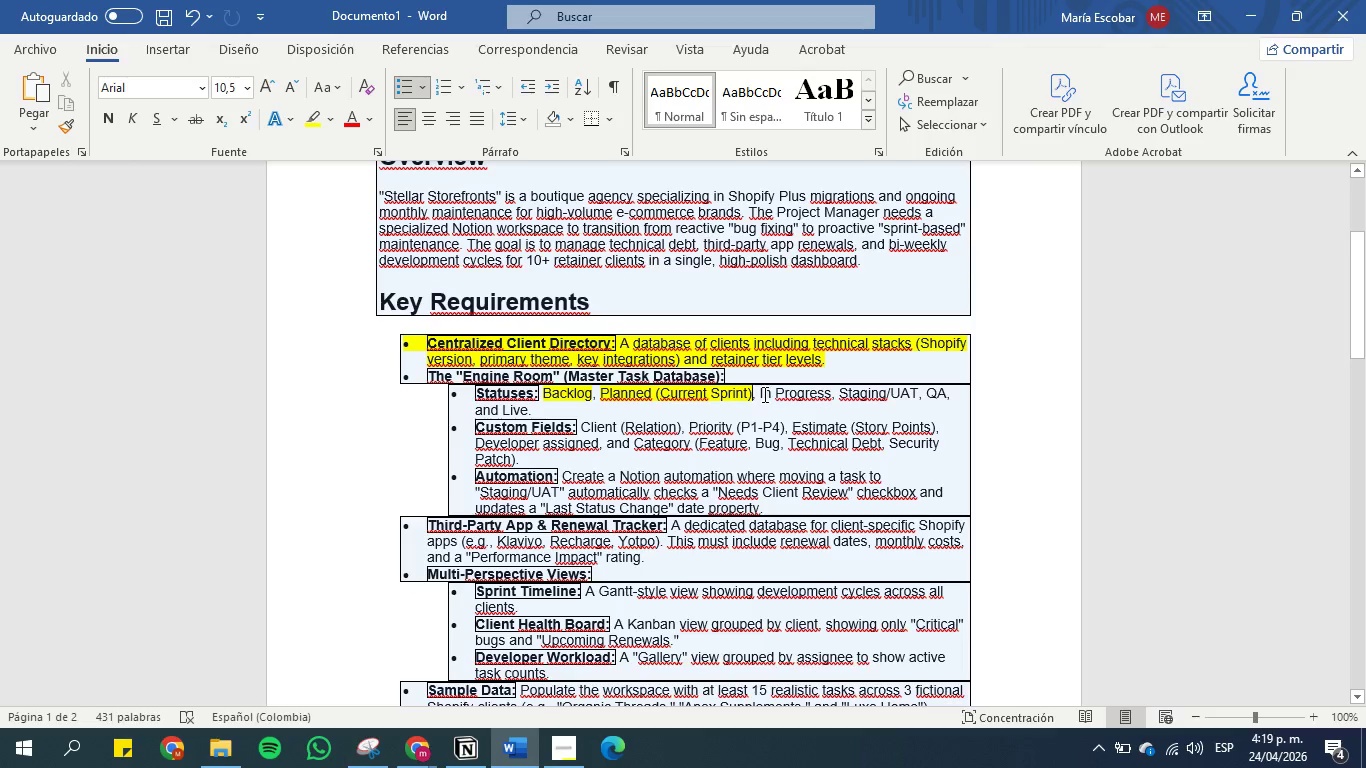 
left_click_drag(start_coordinate=[763, 394], to_coordinate=[819, 386])
 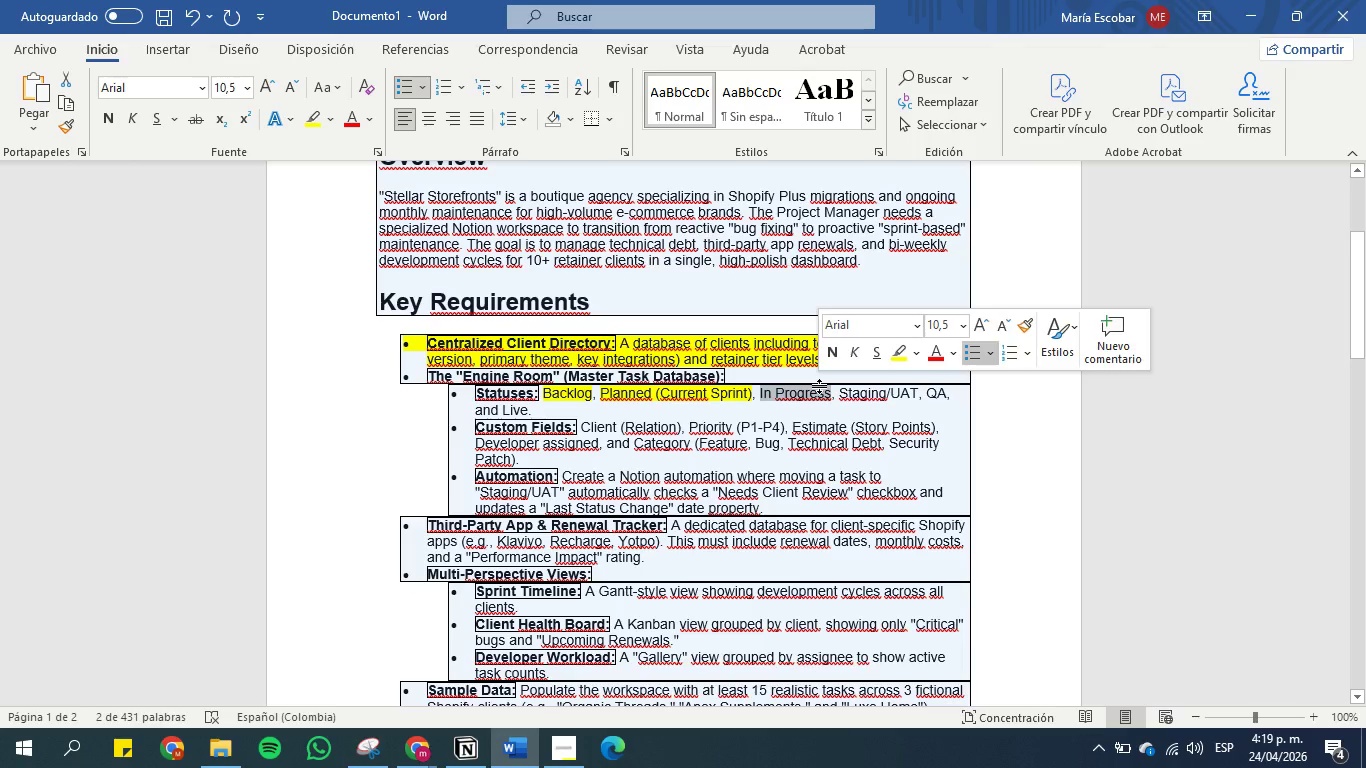 
key(Control+C)
 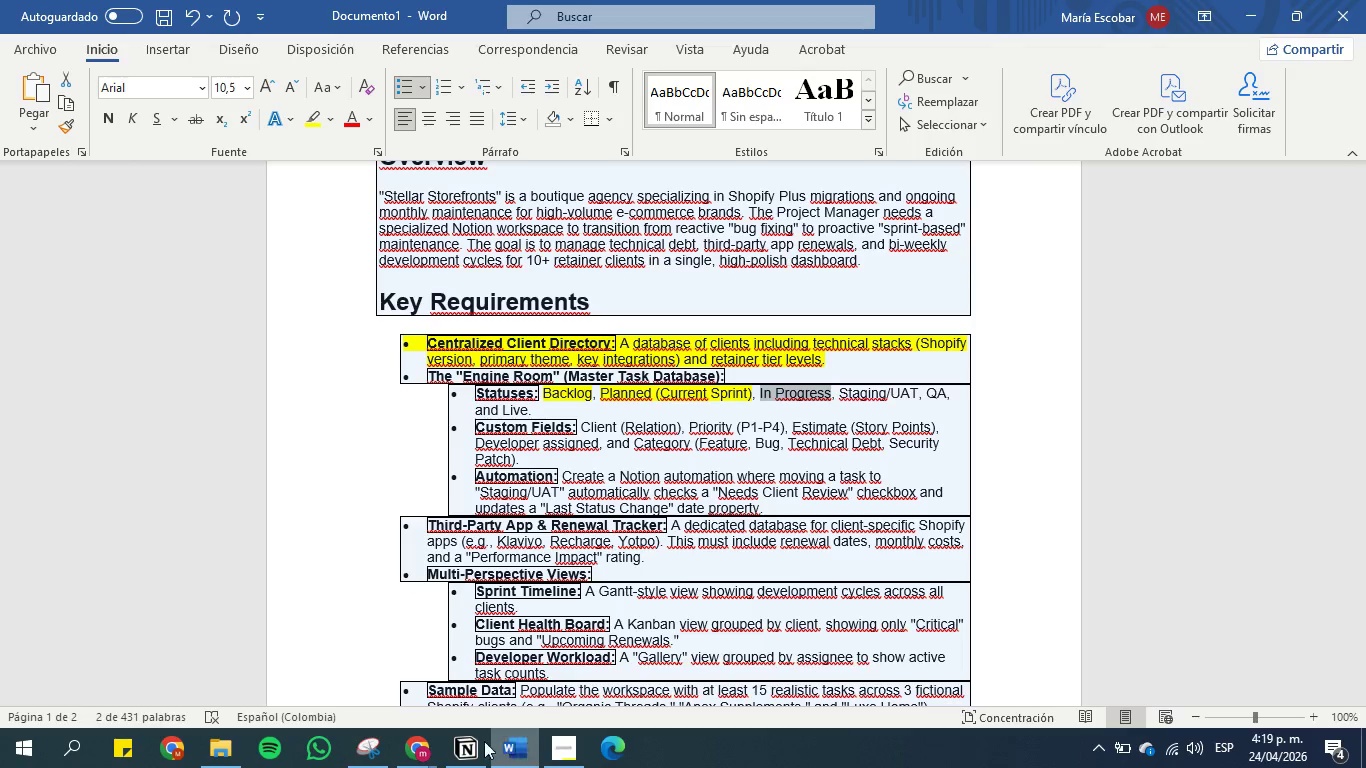 
left_click([468, 743])
 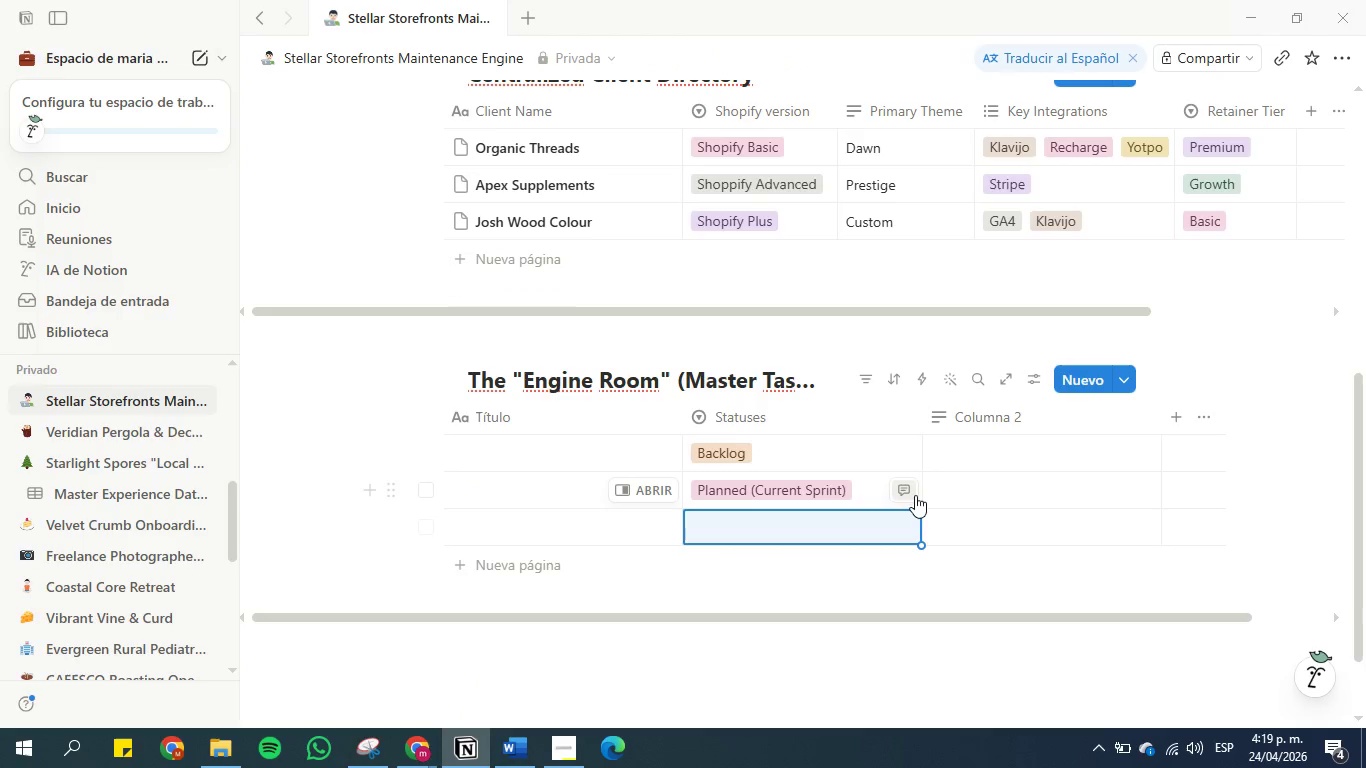 
left_click([881, 493])
 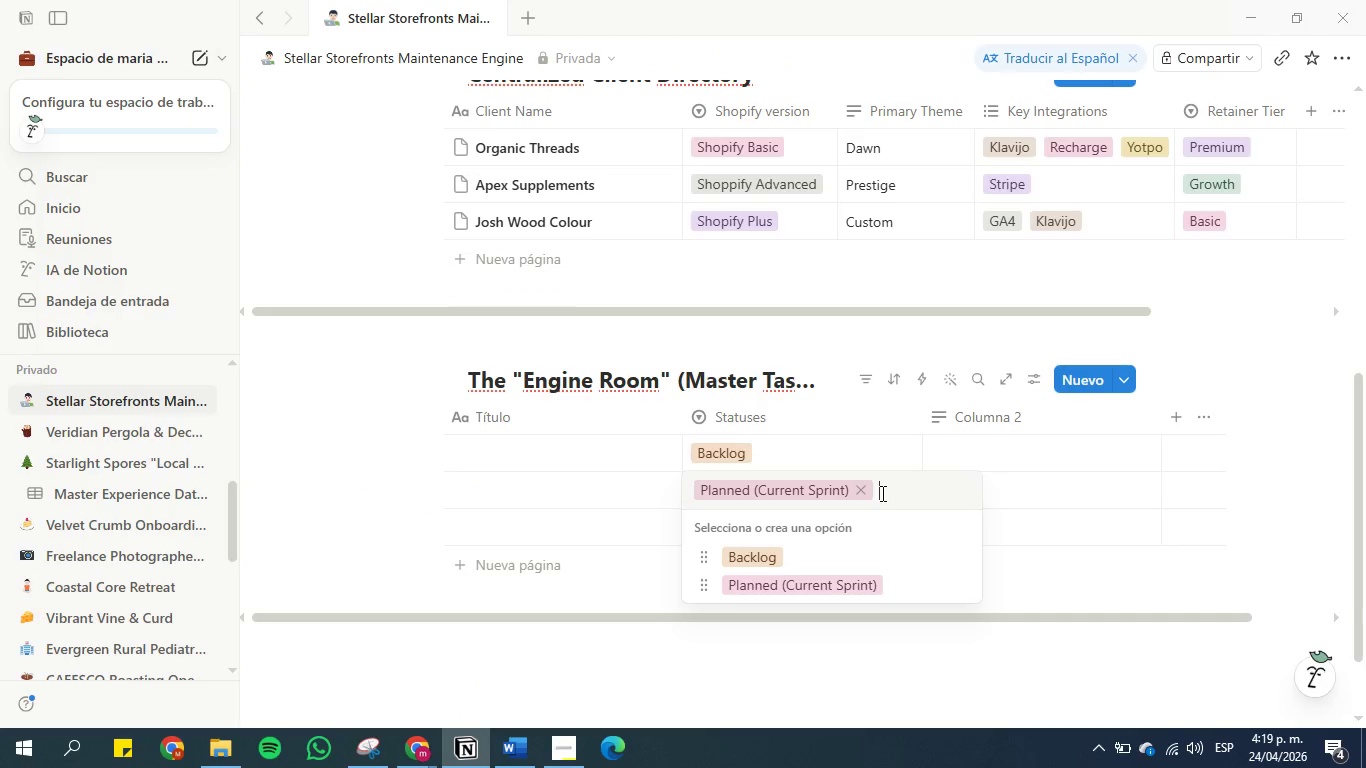 
key(Control+V)
 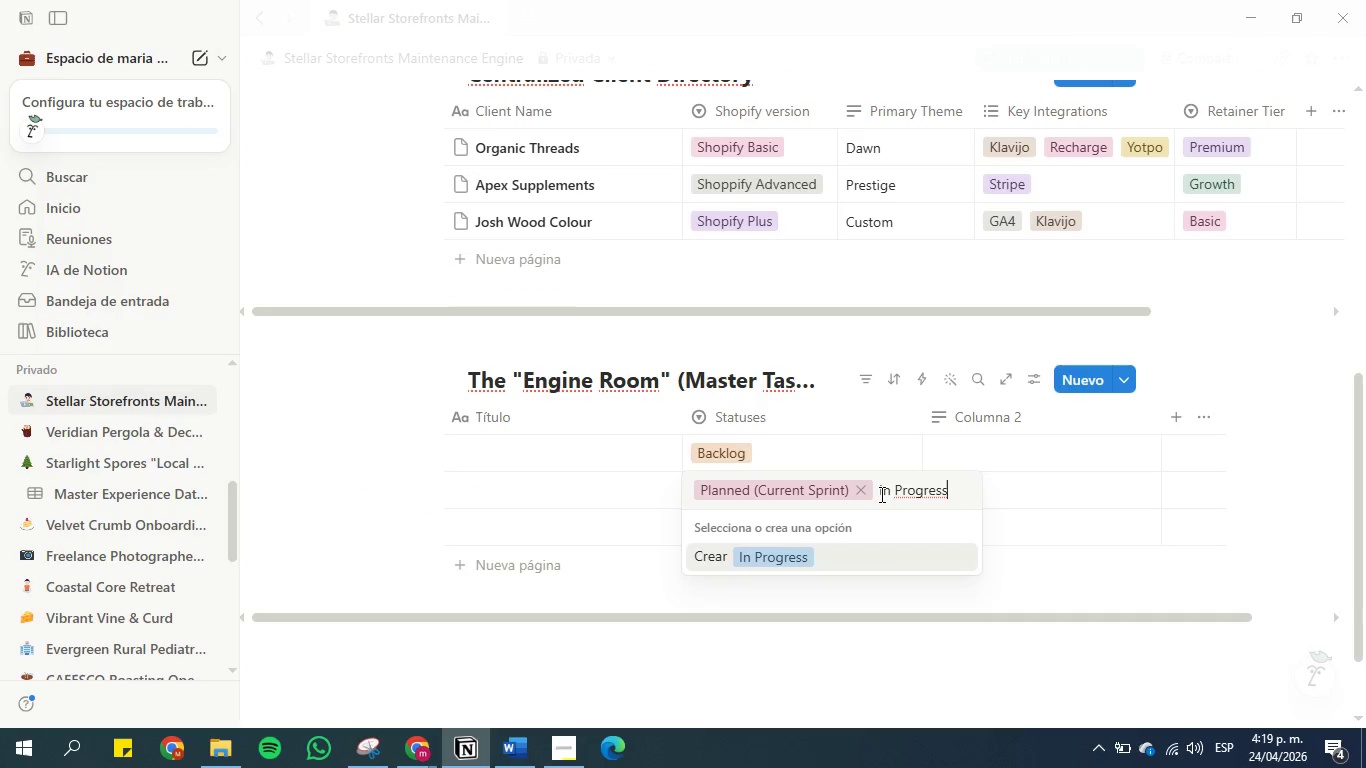 
key(Enter)
 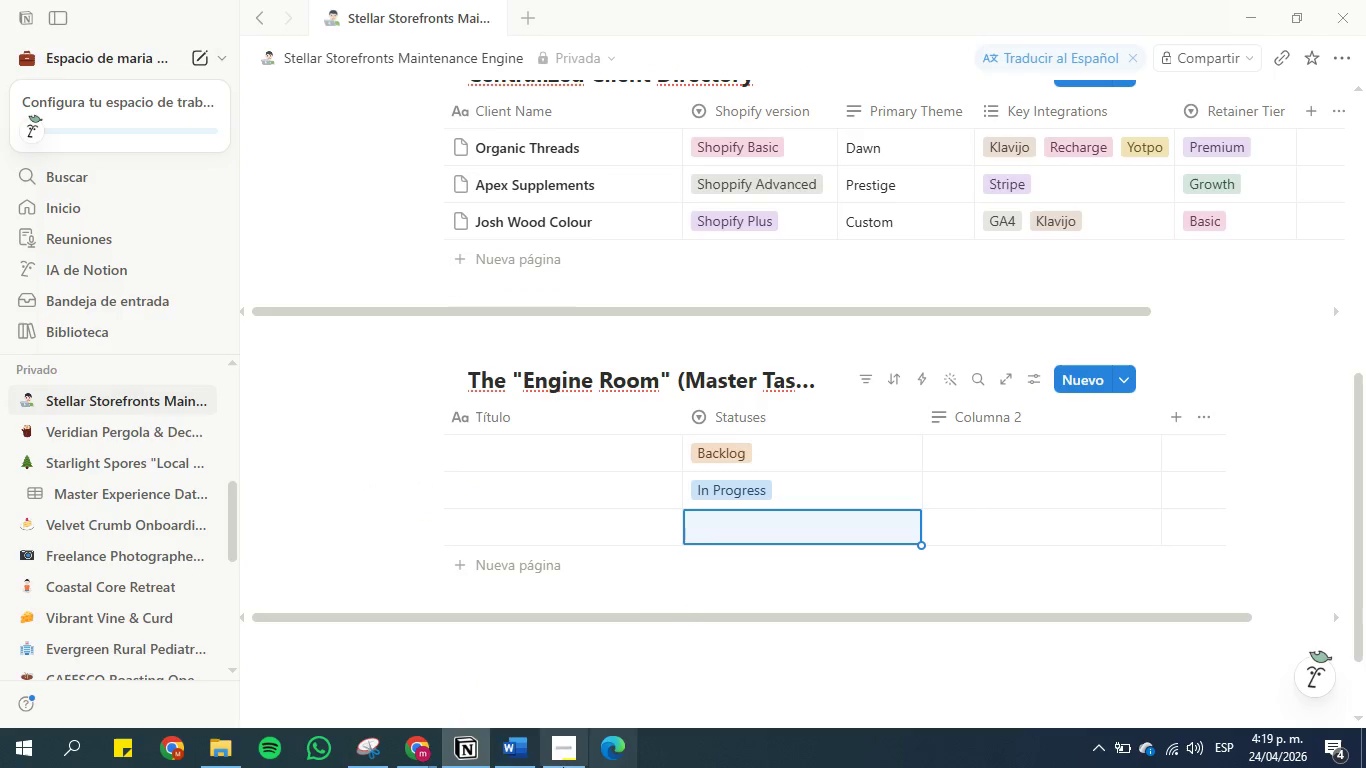 
left_click([496, 745])
 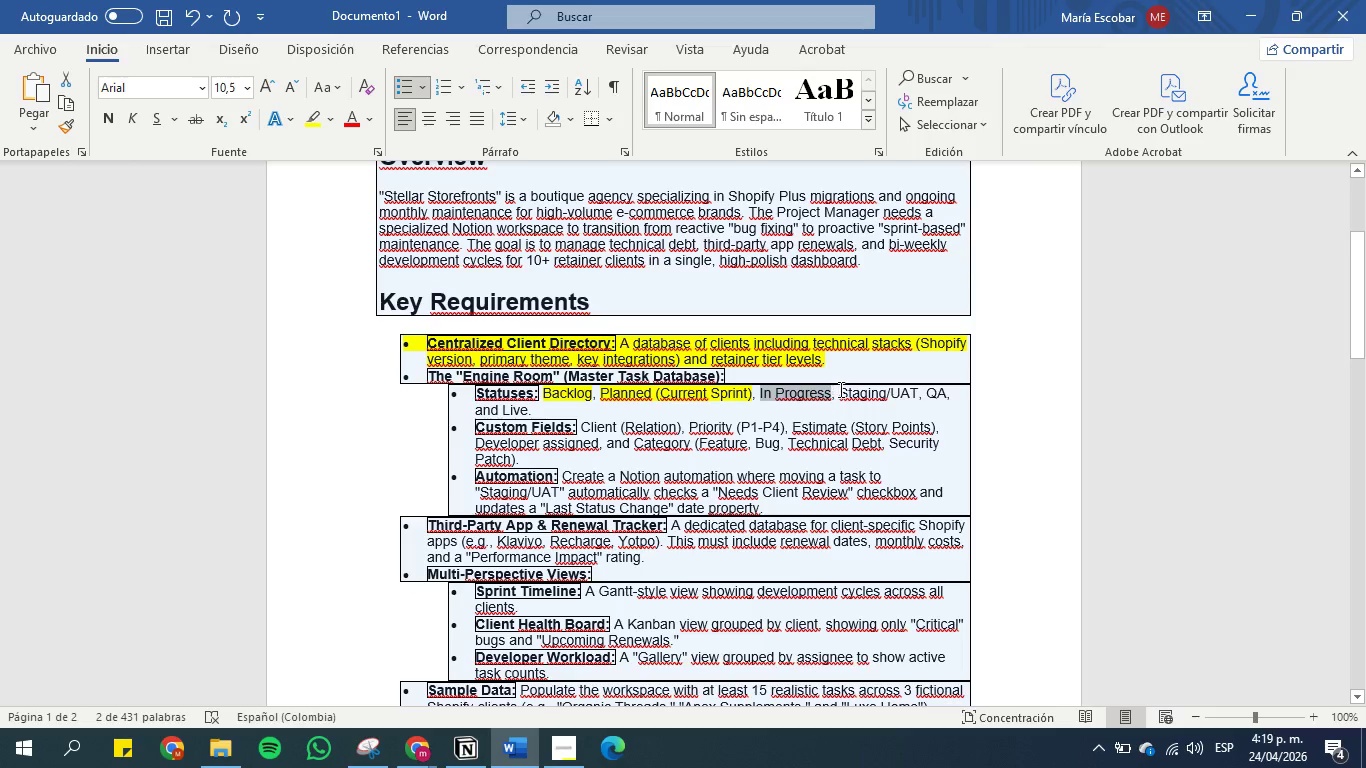 
left_click_drag(start_coordinate=[839, 389], to_coordinate=[914, 394])
 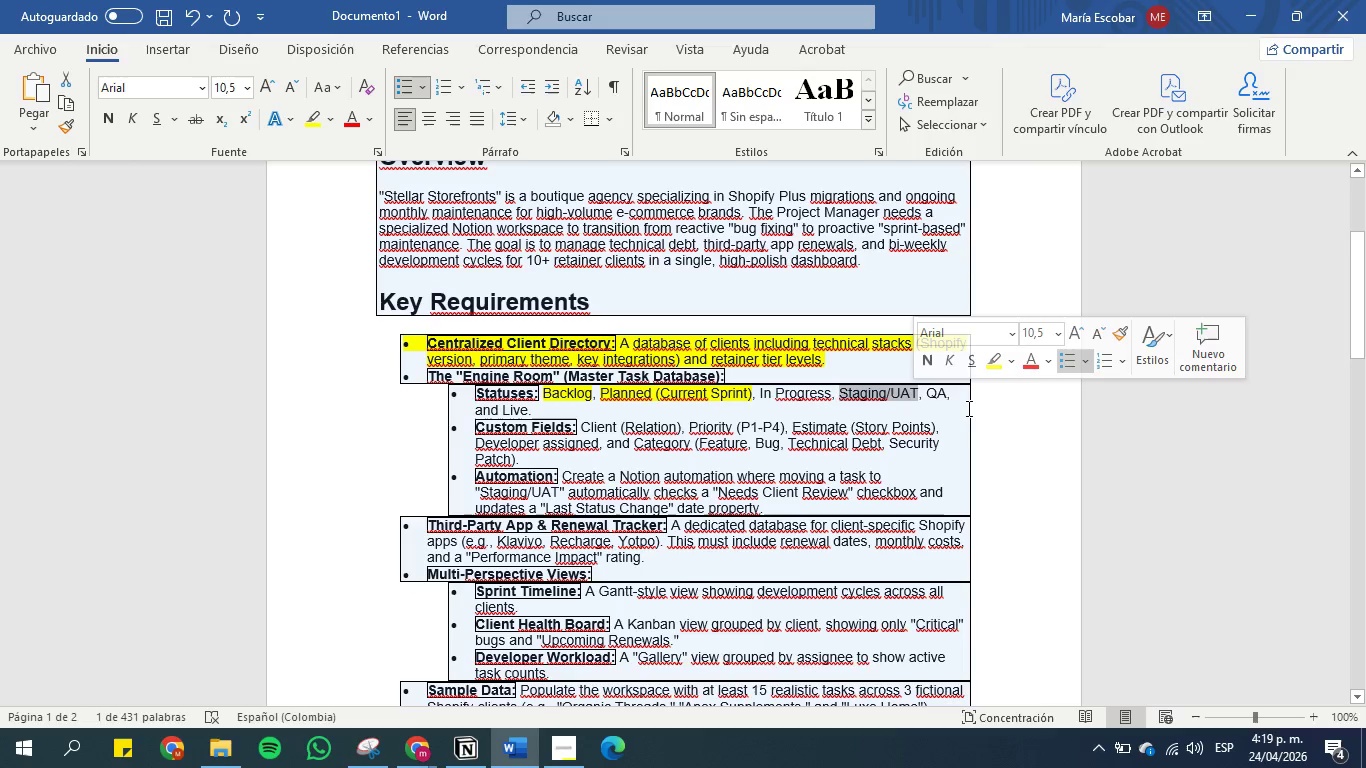 
key(Control+C)
 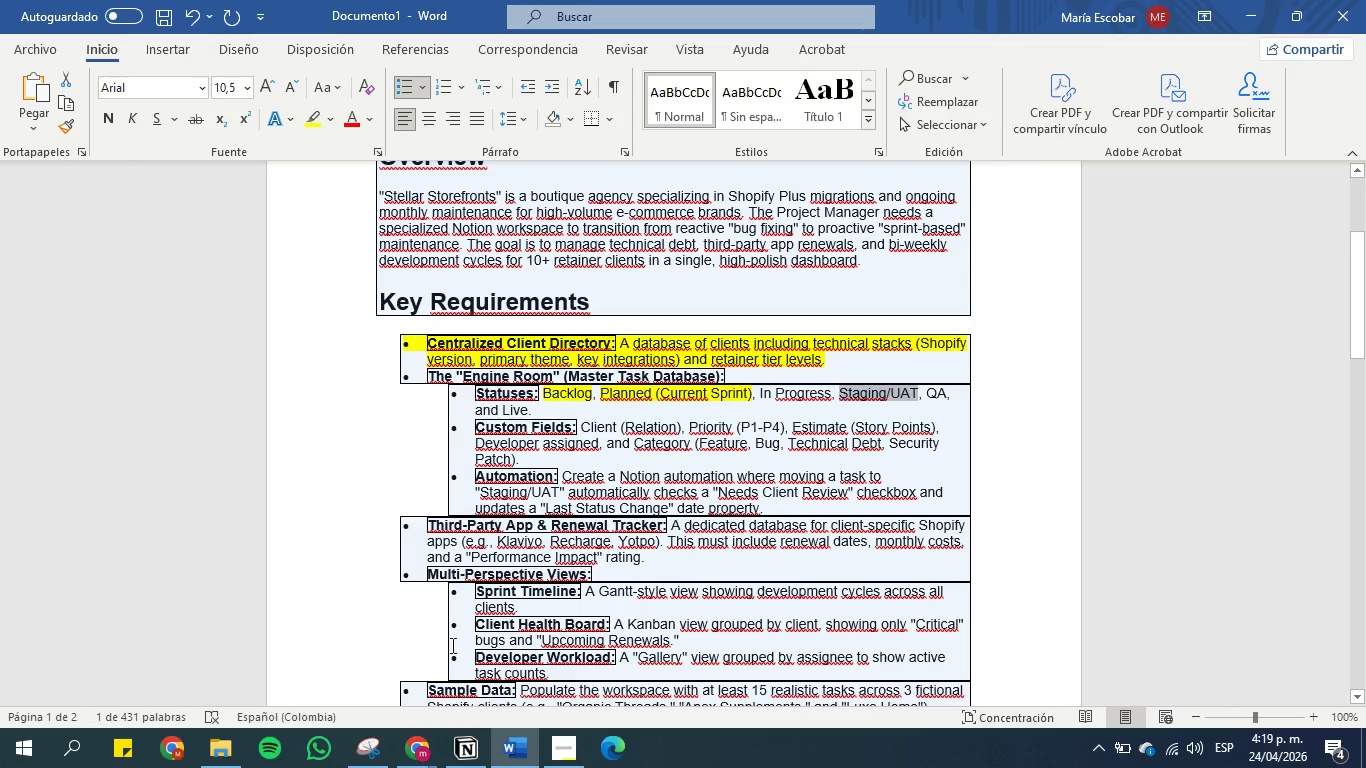 
left_click([467, 752])
 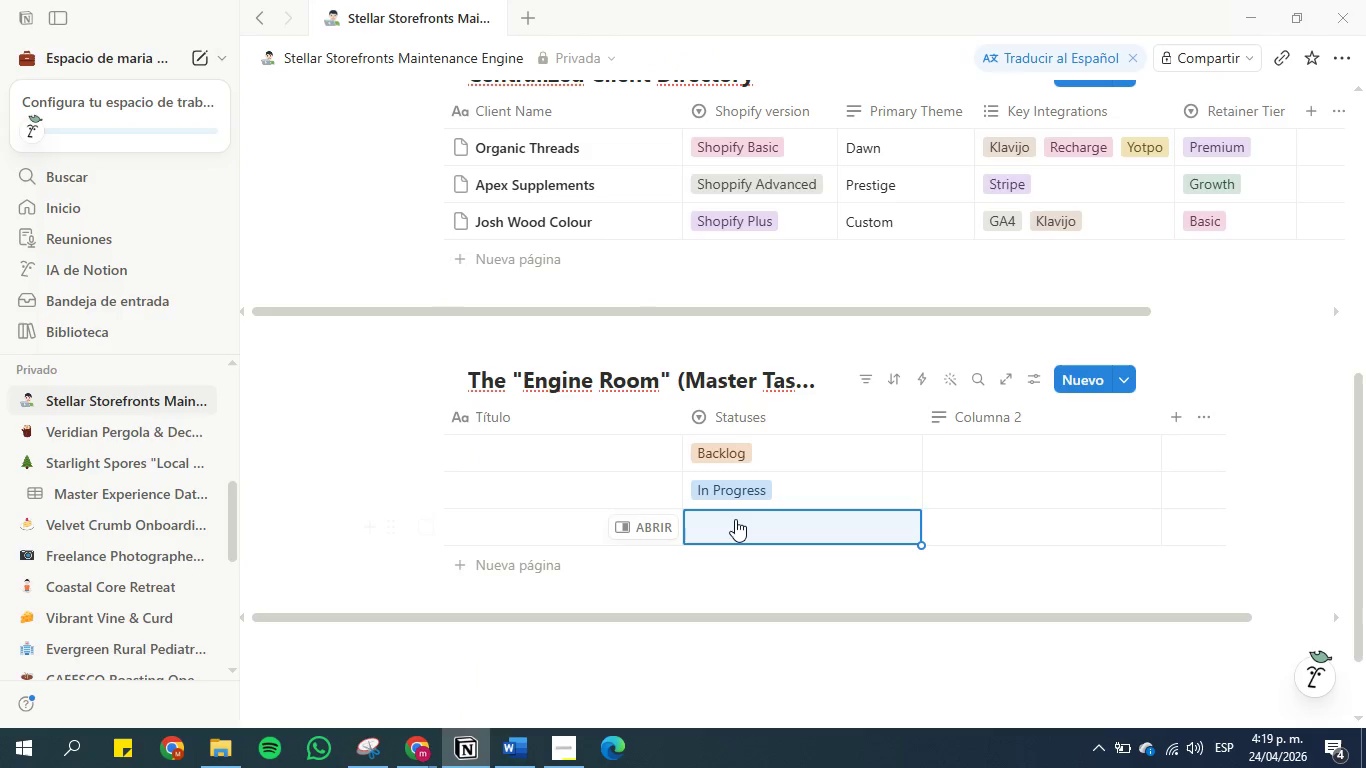 
left_click([735, 519])
 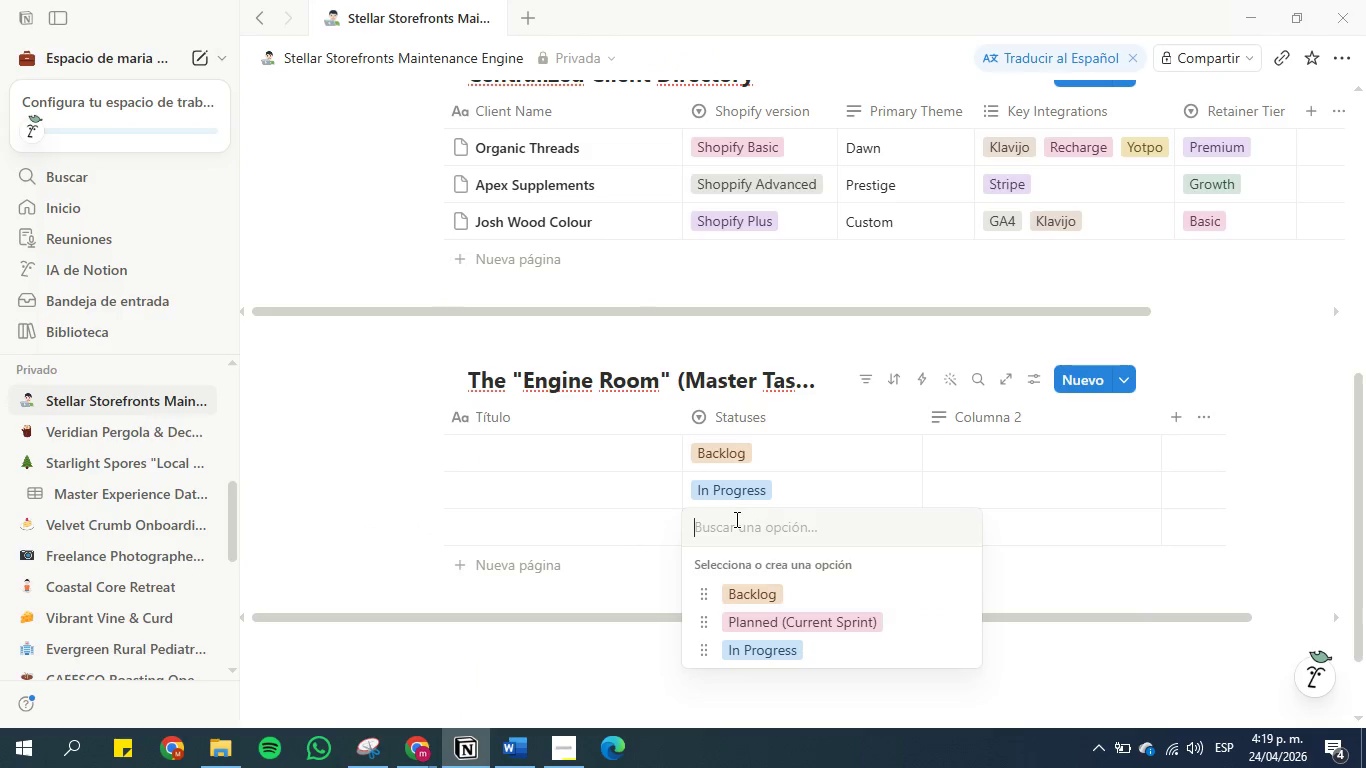 
key(Control+V)
 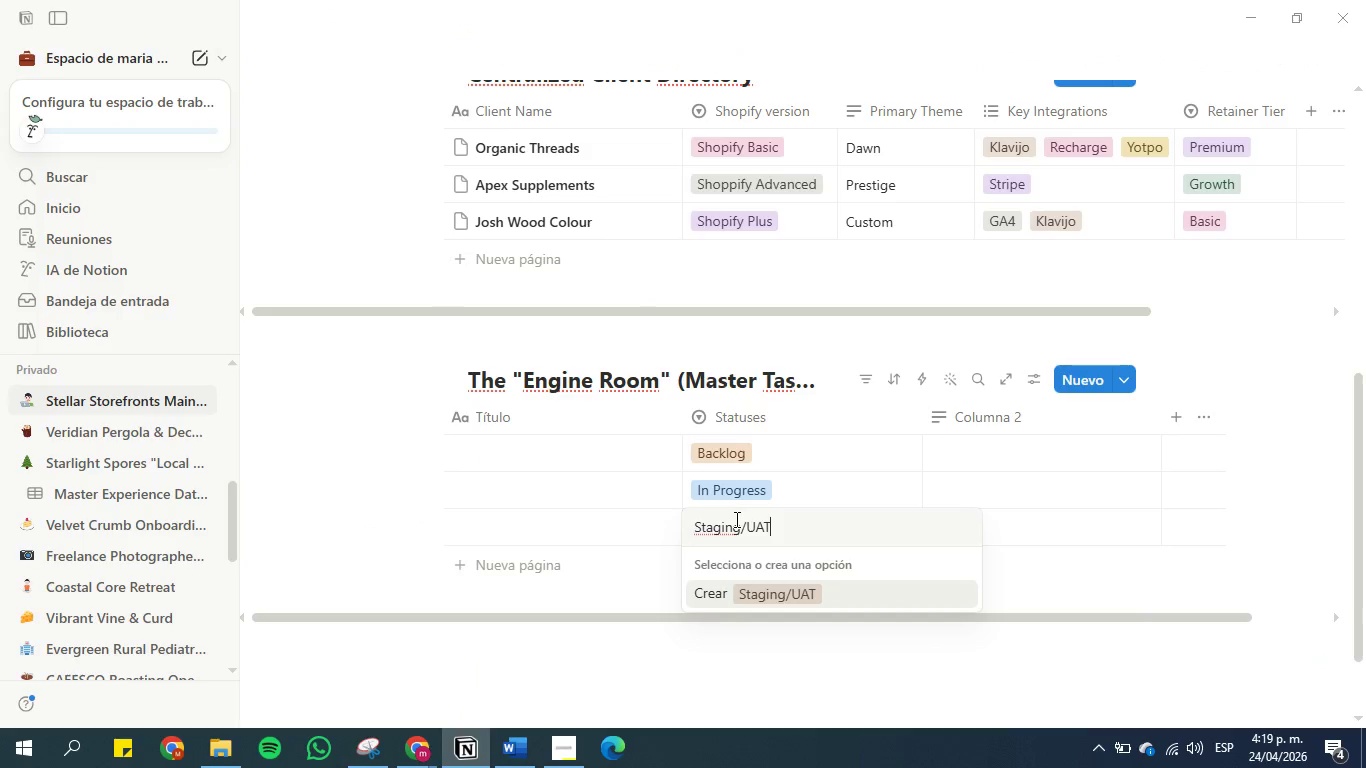 
key(Enter)
 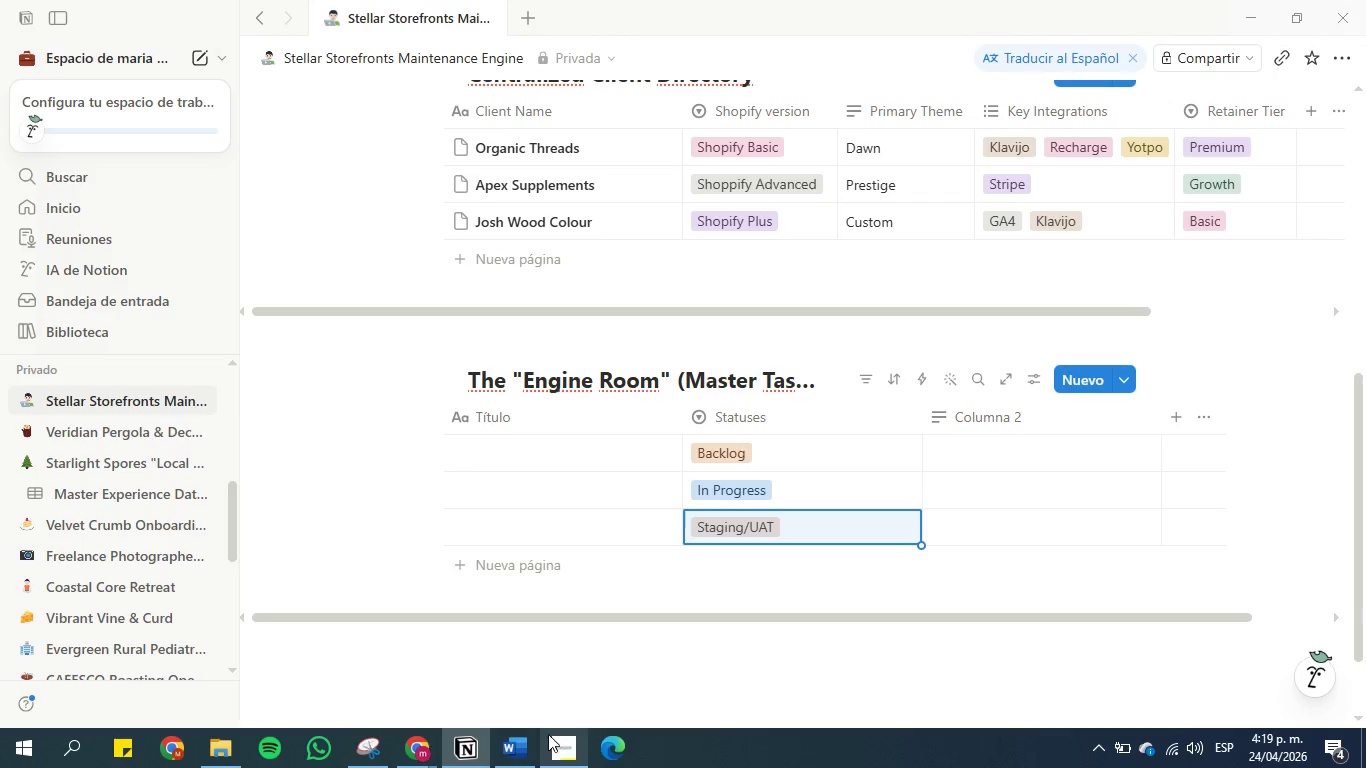 
left_click([504, 739])
 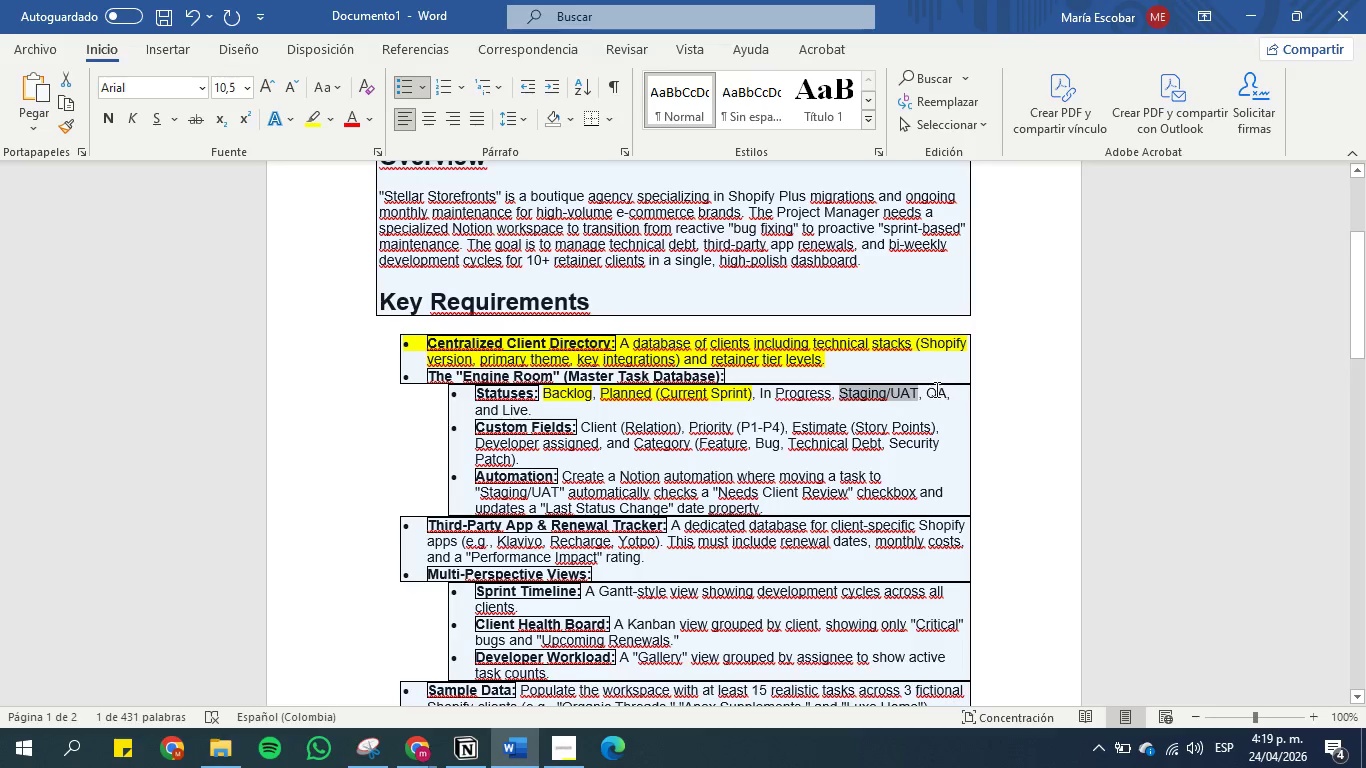 
left_click_drag(start_coordinate=[928, 395], to_coordinate=[946, 395])
 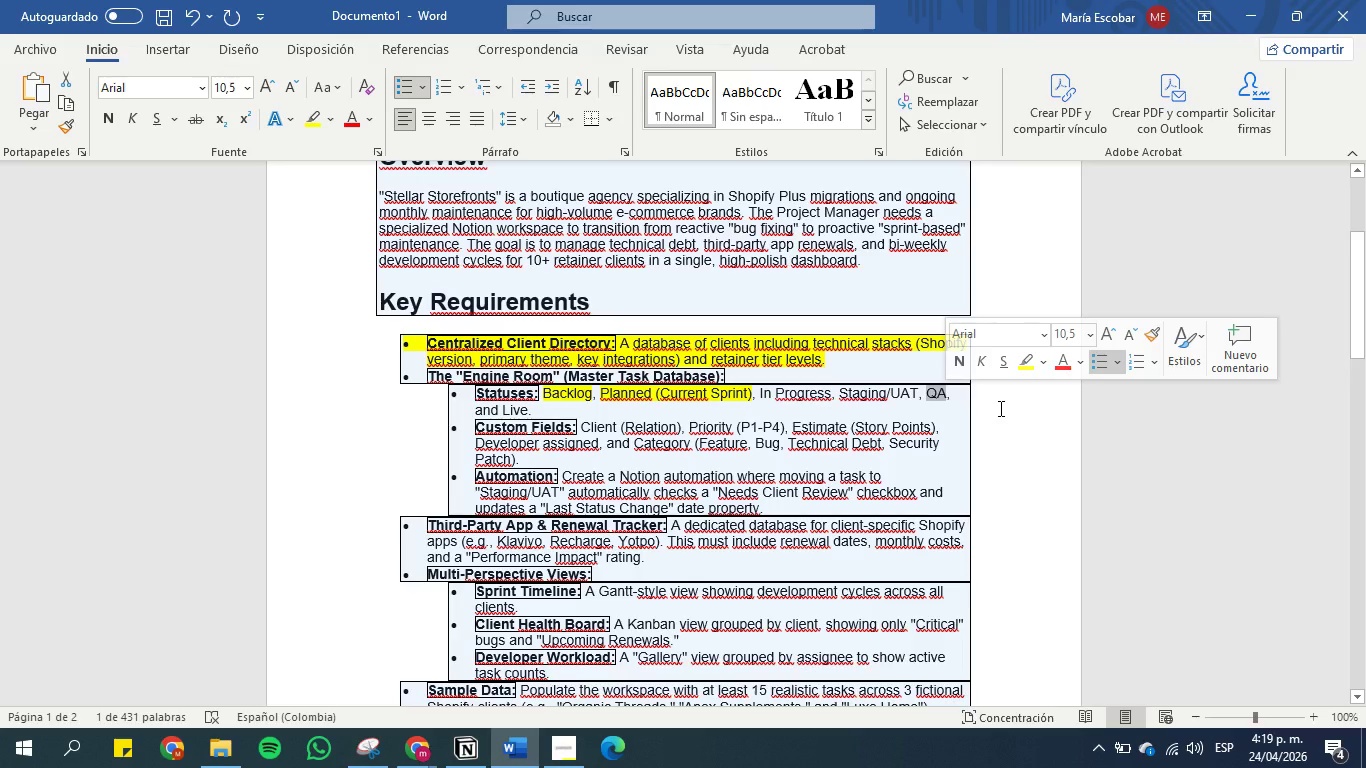 
key(Control+C)
 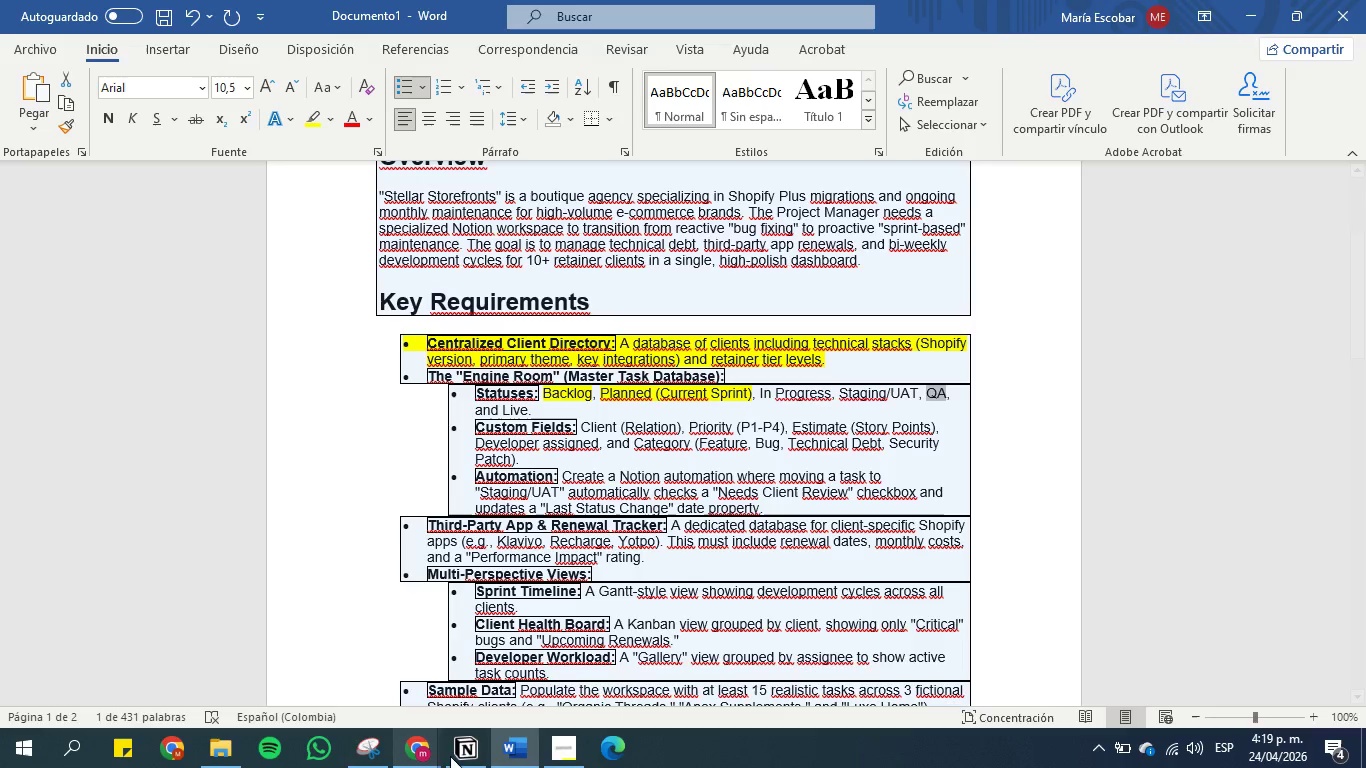 
left_click([458, 745])
 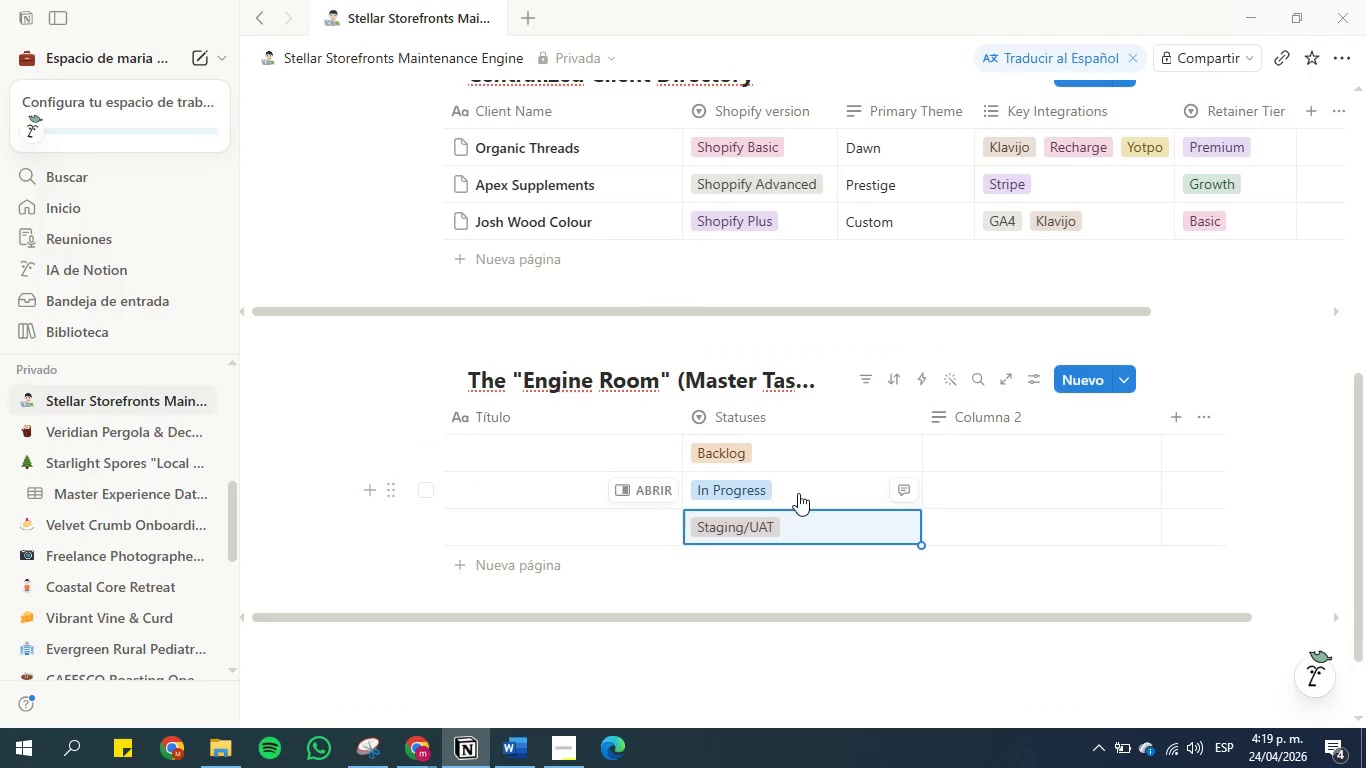 
left_click([801, 511])
 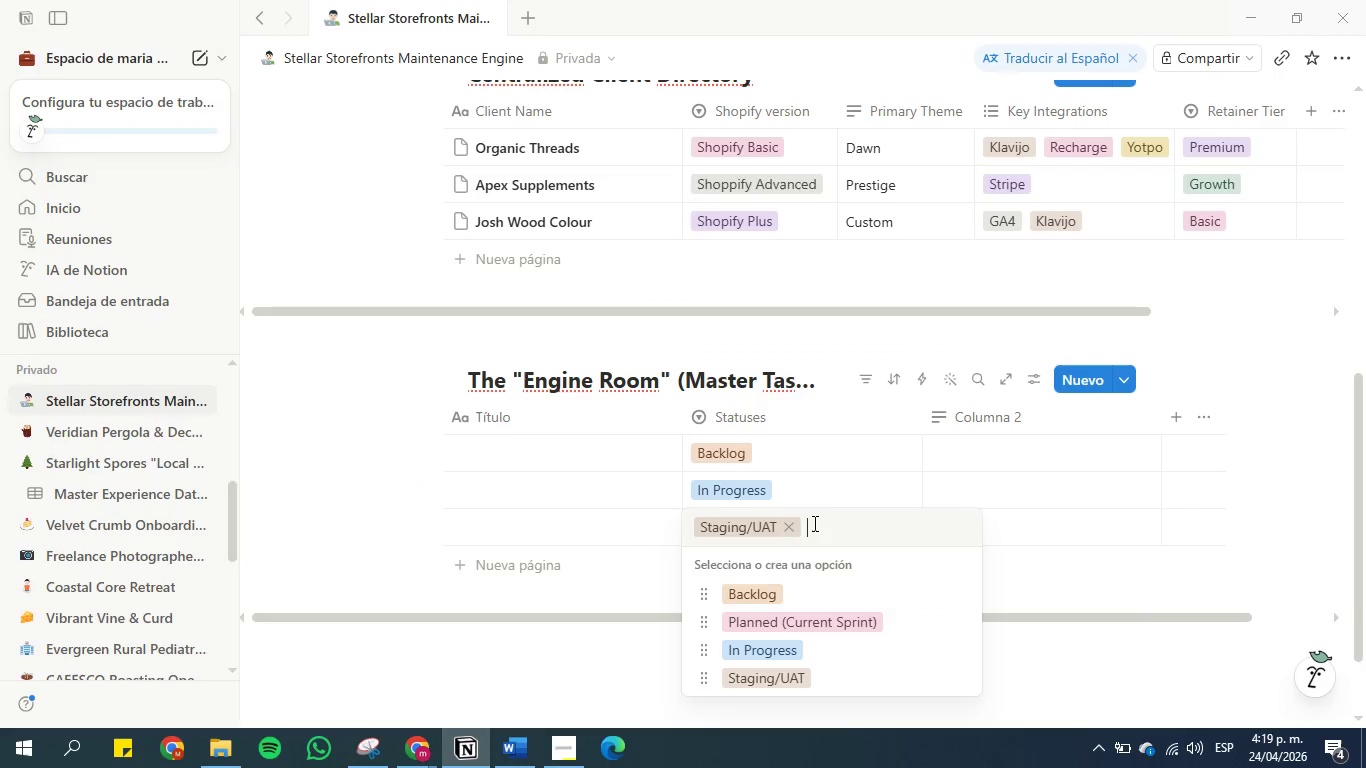 
key(Control+V)
 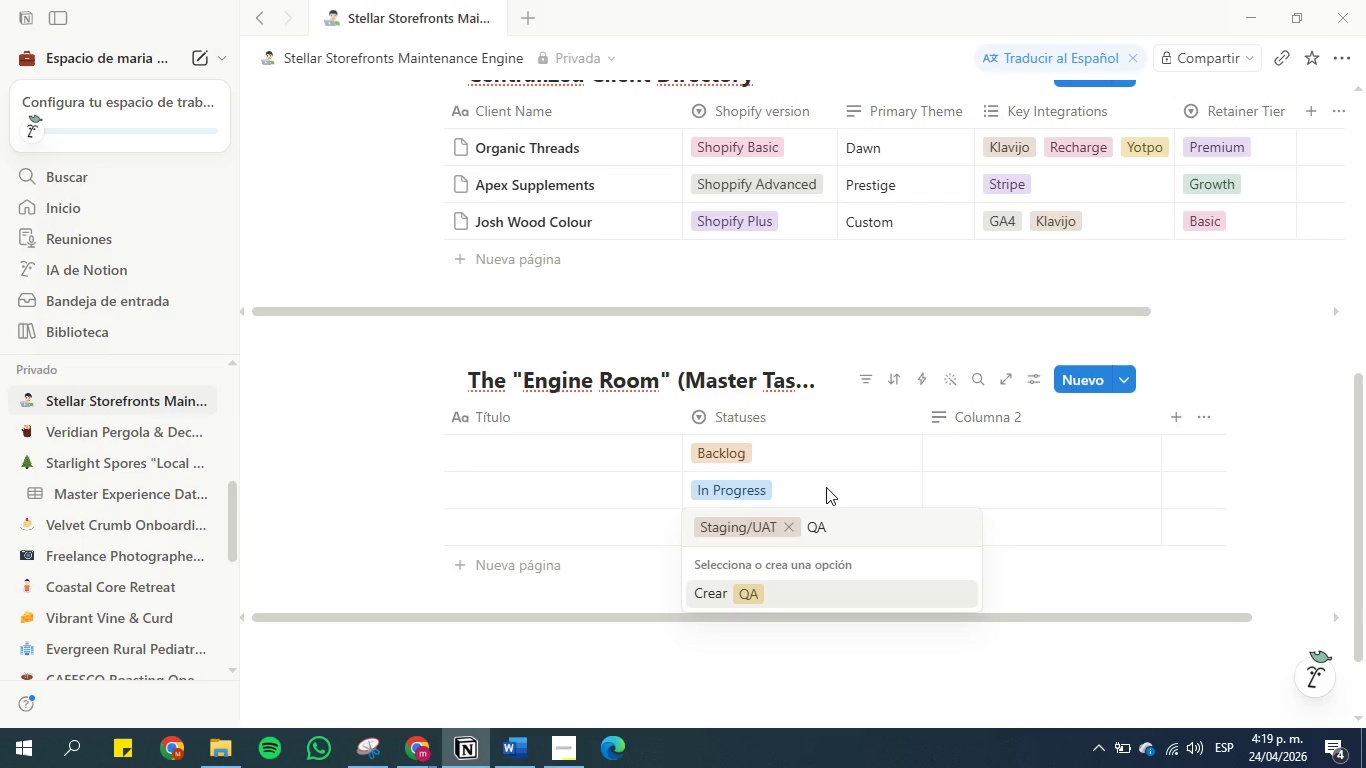 
key(Enter)
 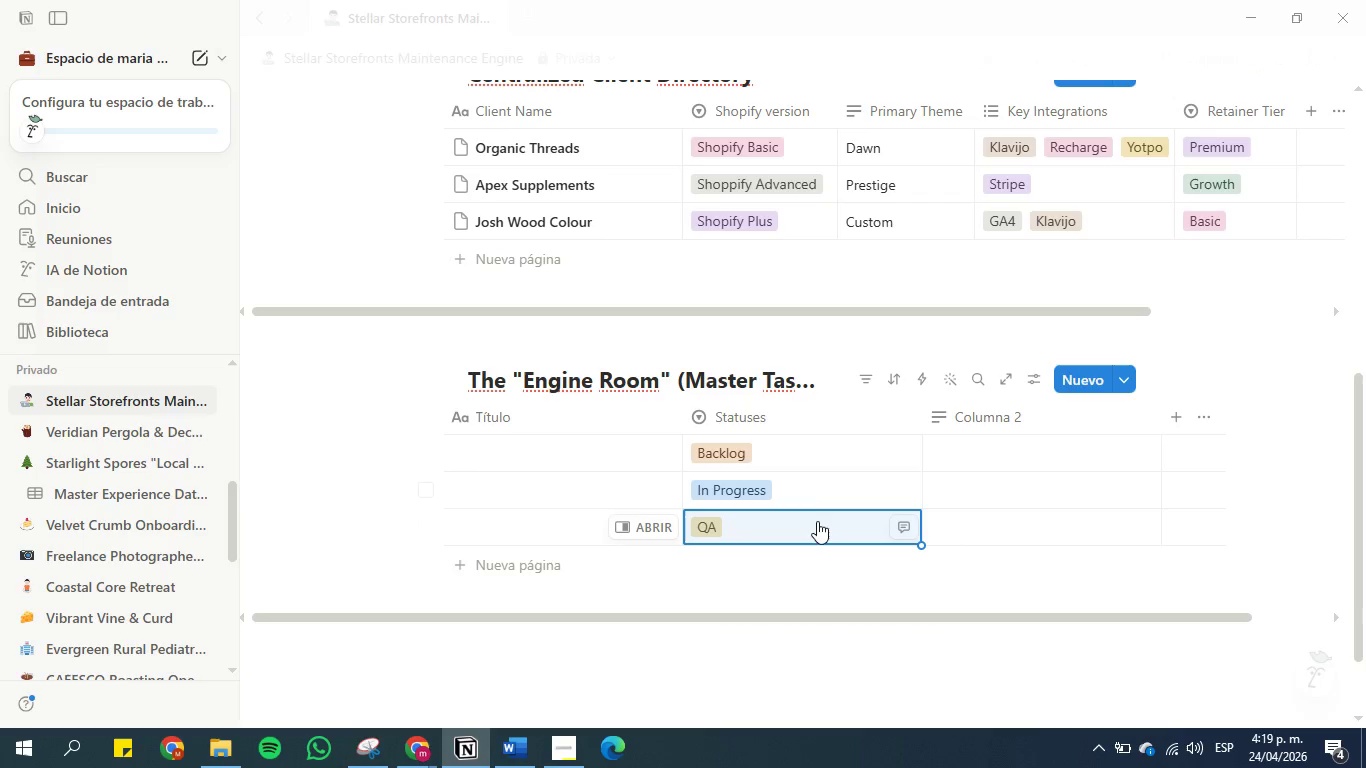 
left_click([817, 524])
 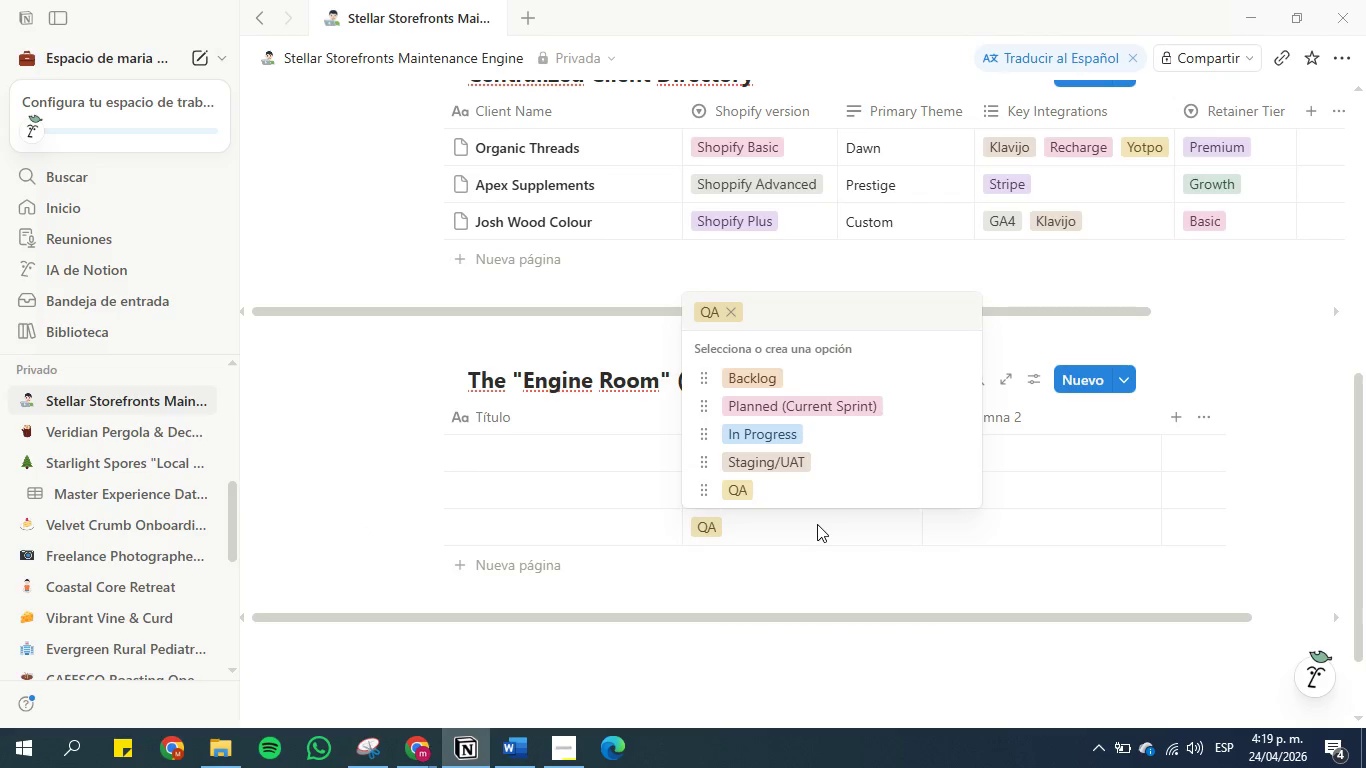 
type(Live)
 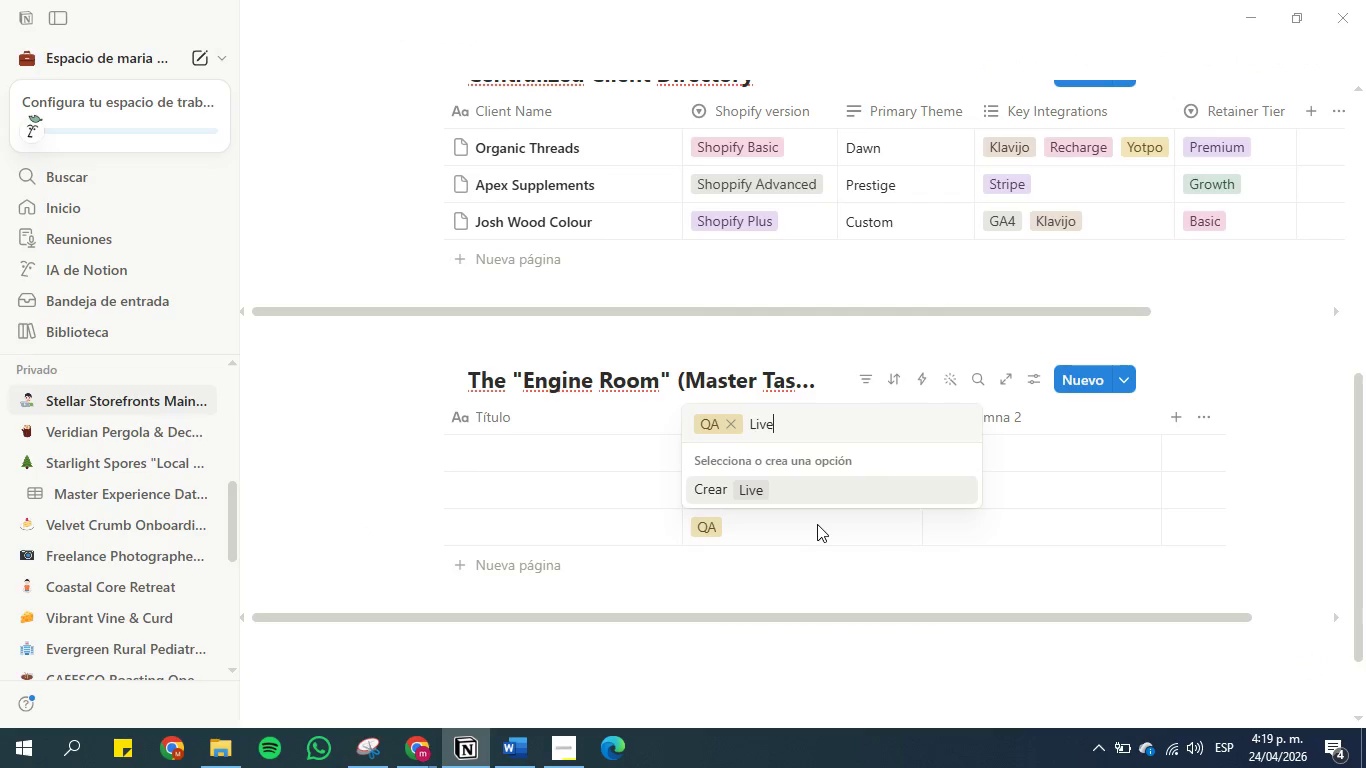 
key(Enter)
 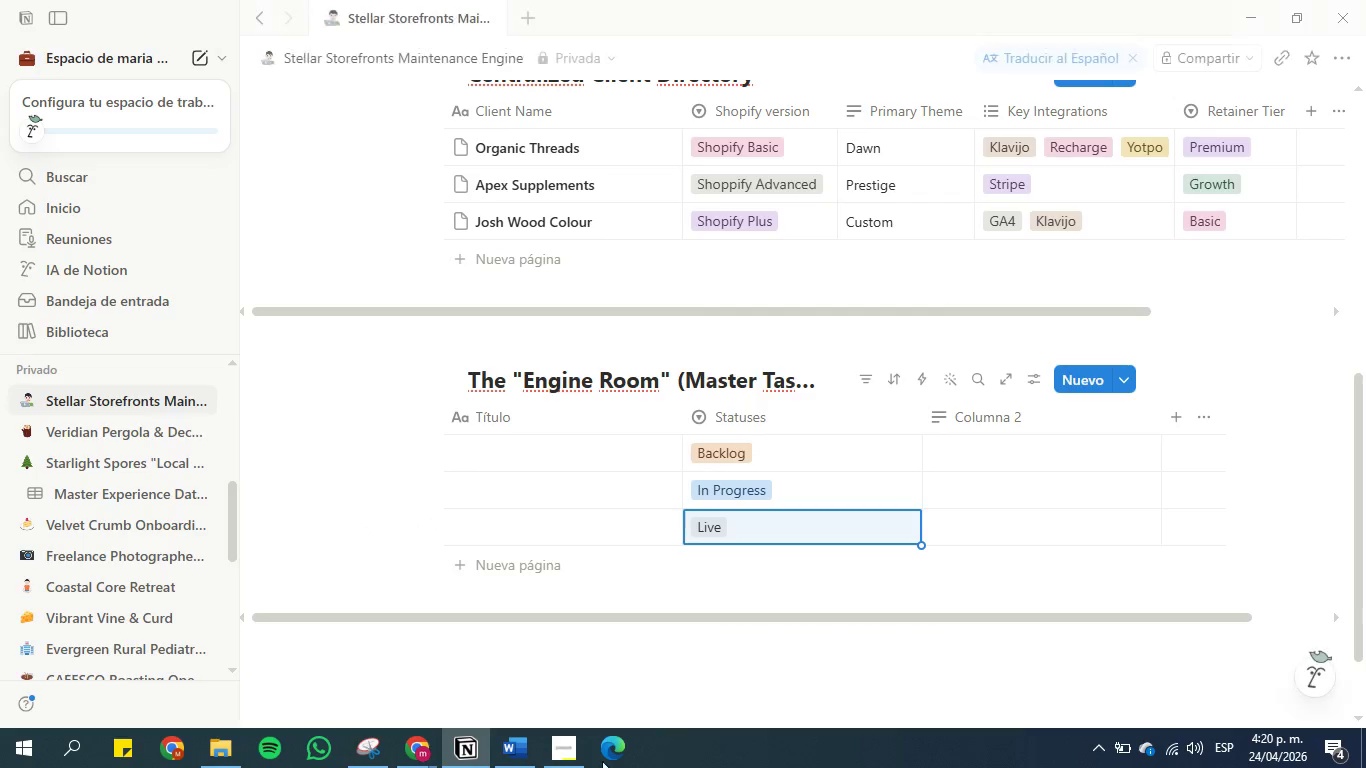 
left_click([504, 745])
 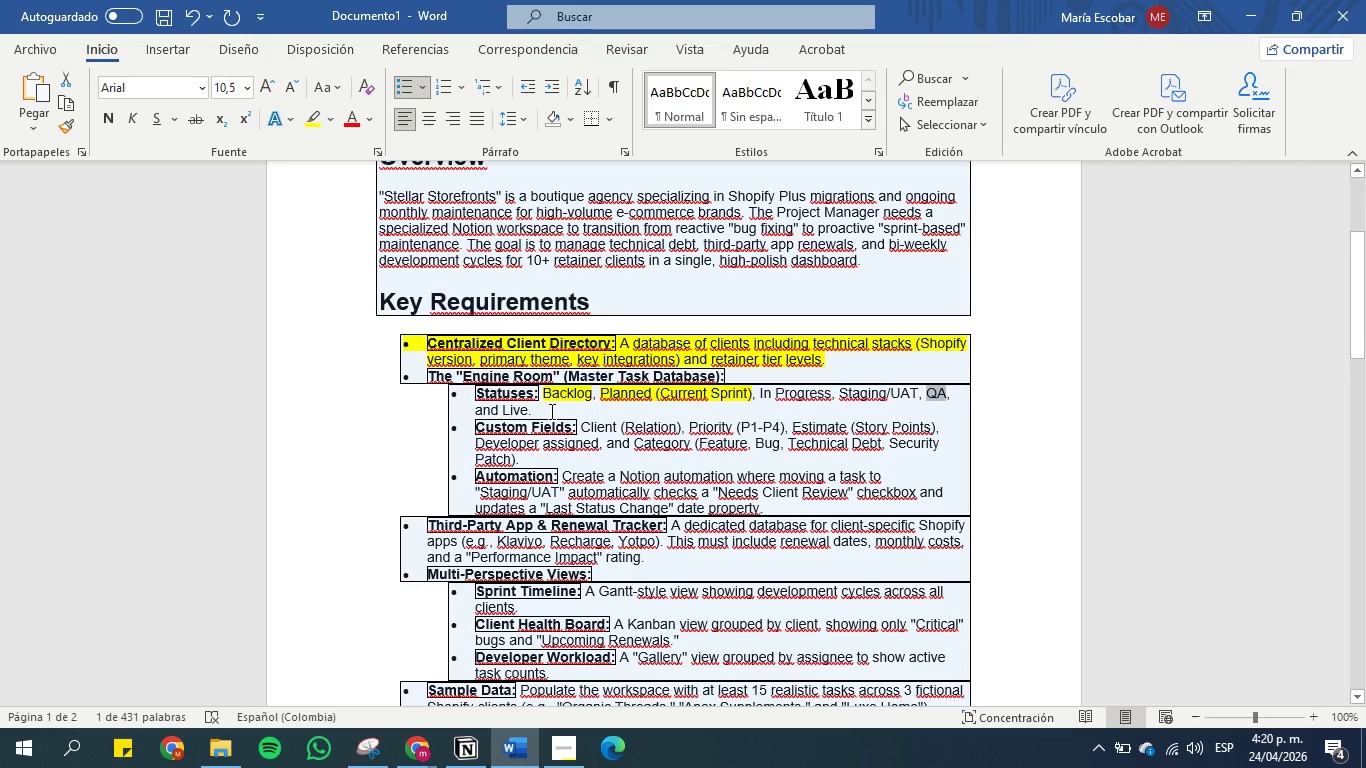 
left_click_drag(start_coordinate=[550, 411], to_coordinate=[743, 387])
 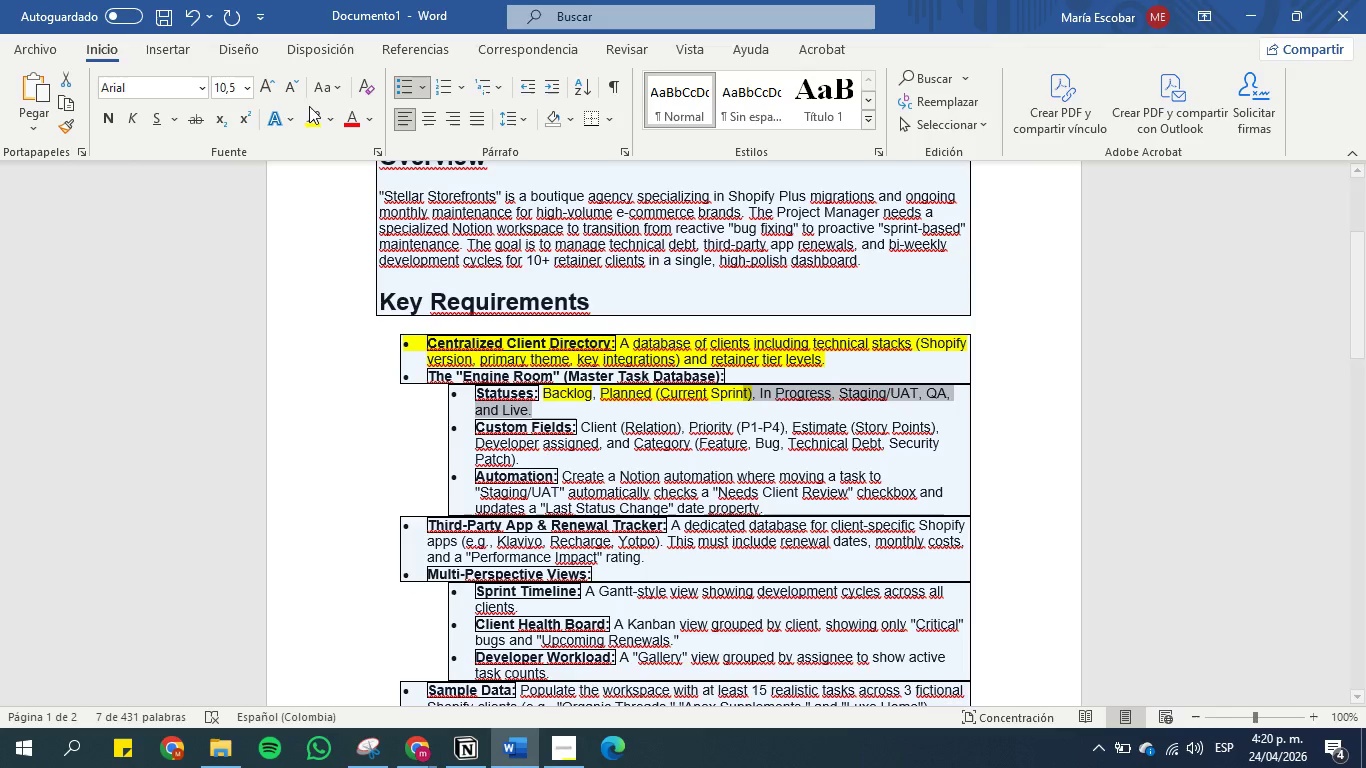 
left_click([313, 119])
 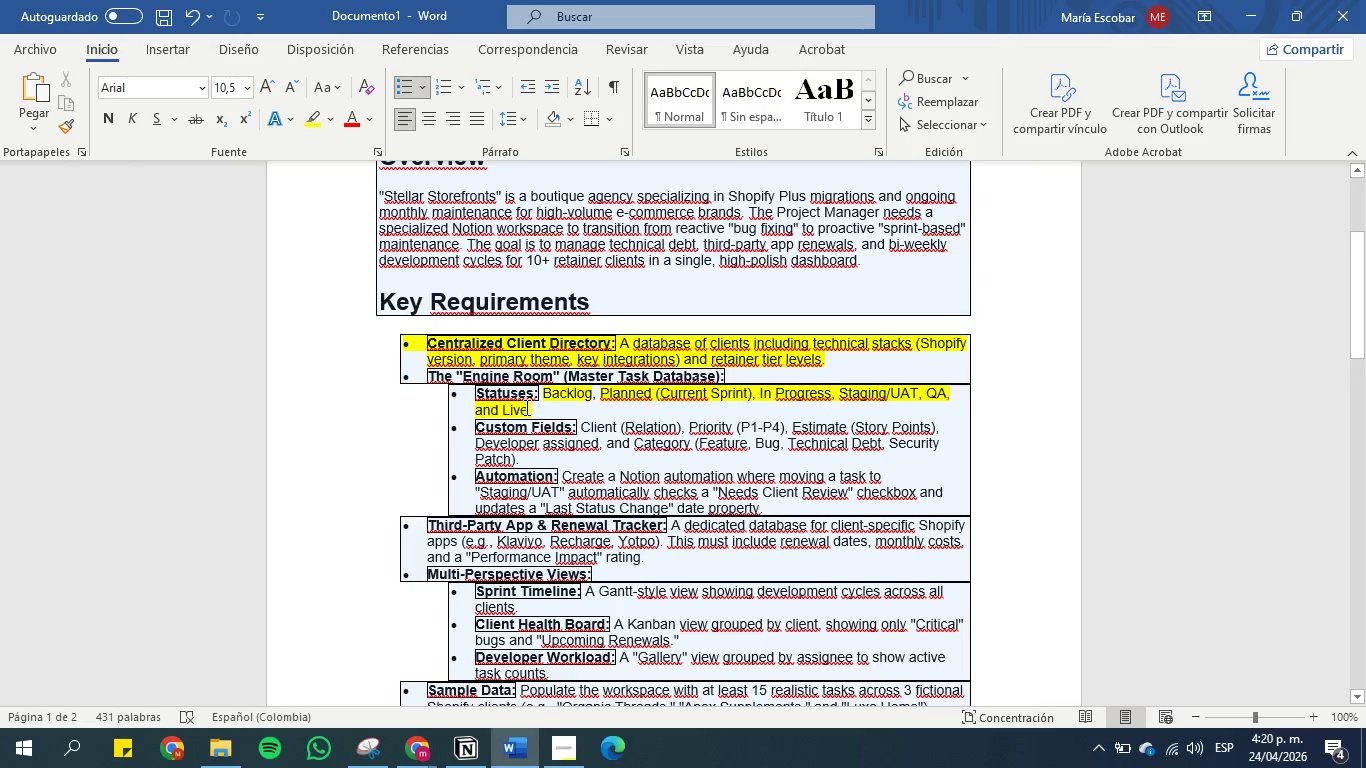 
left_click([541, 405])
 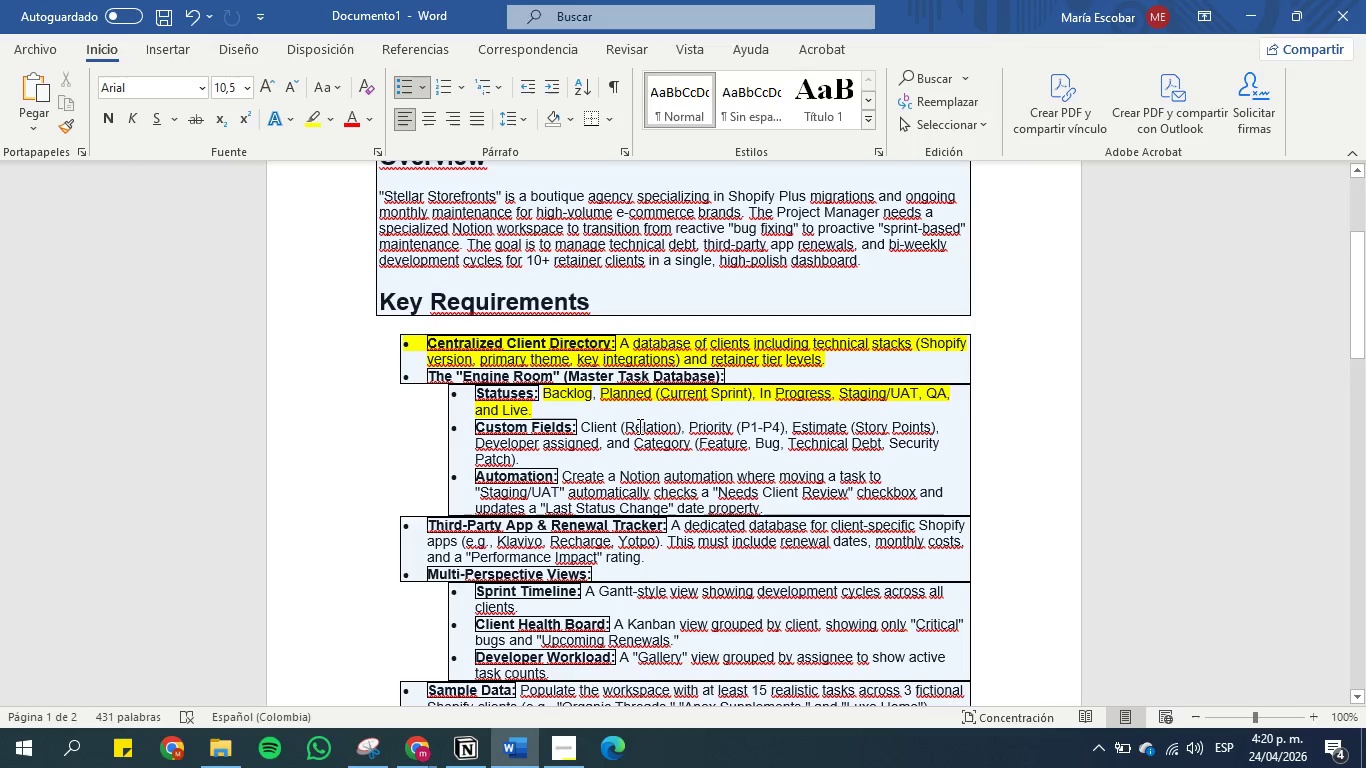 
scroll: coordinate [623, 423], scroll_direction: down, amount: 1.0
 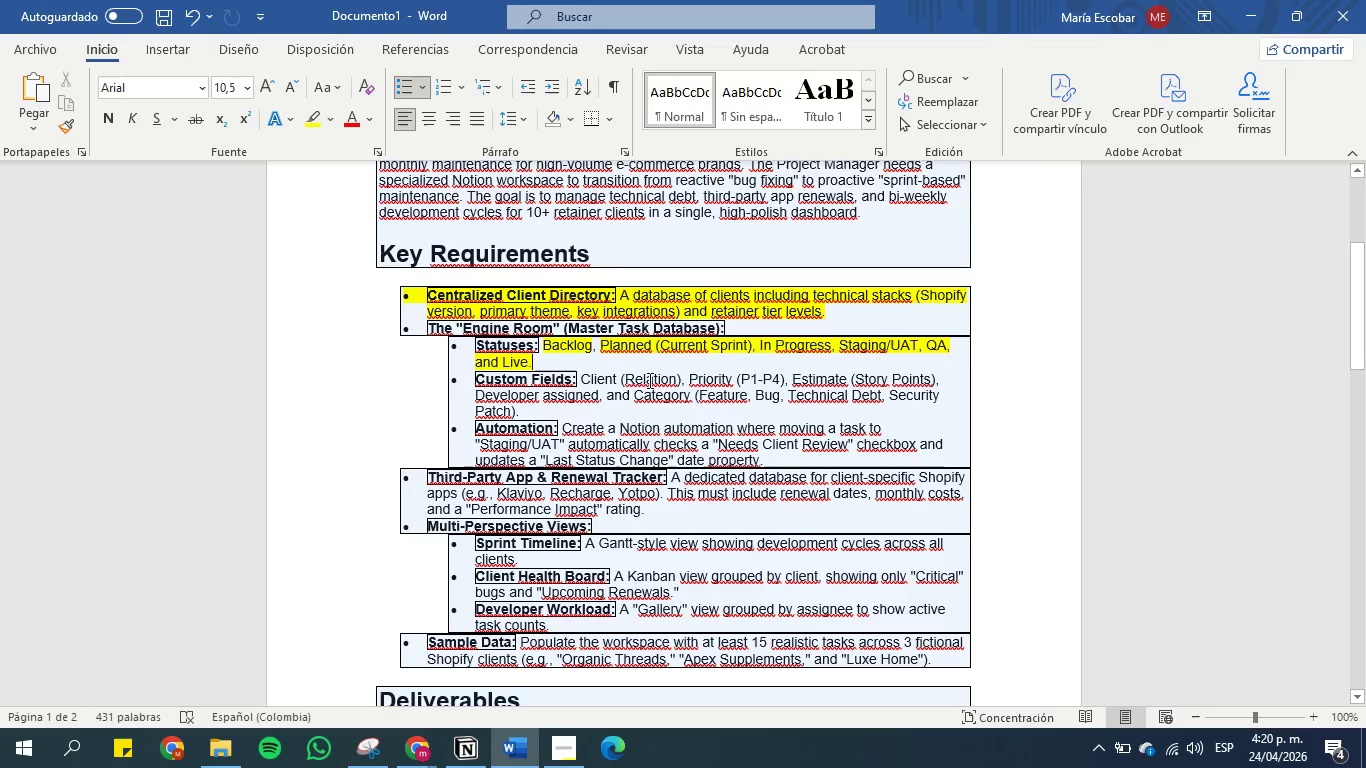 
wait(7.72)
 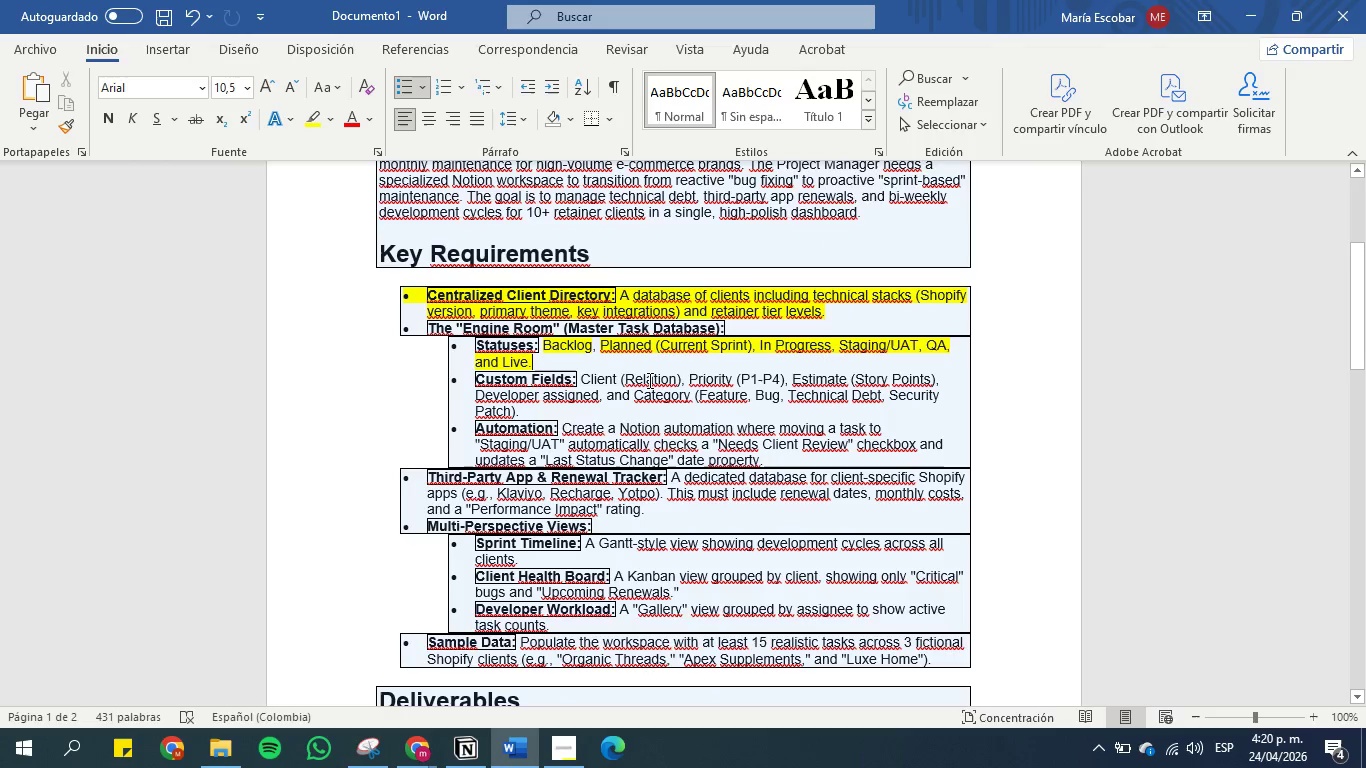 
left_click_drag(start_coordinate=[578, 380], to_coordinate=[679, 380])
 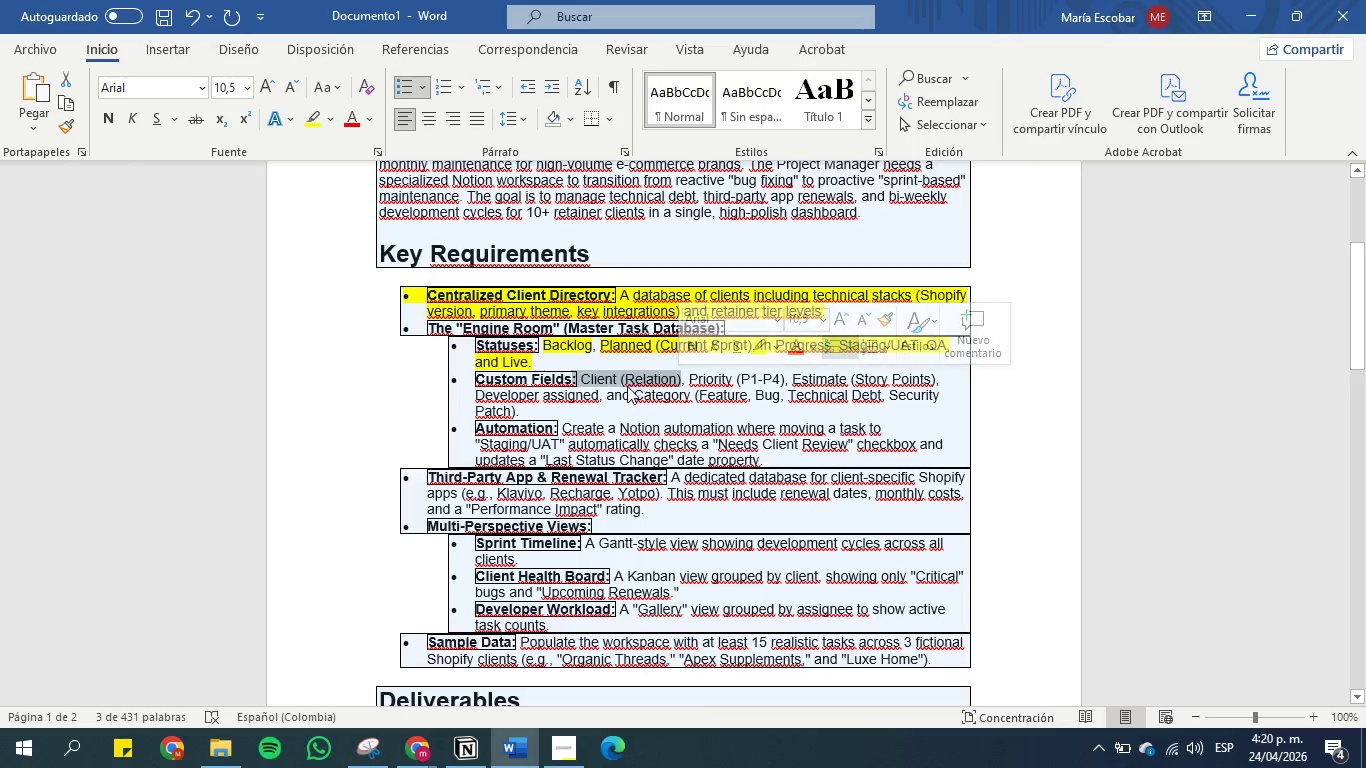 
left_click([624, 383])
 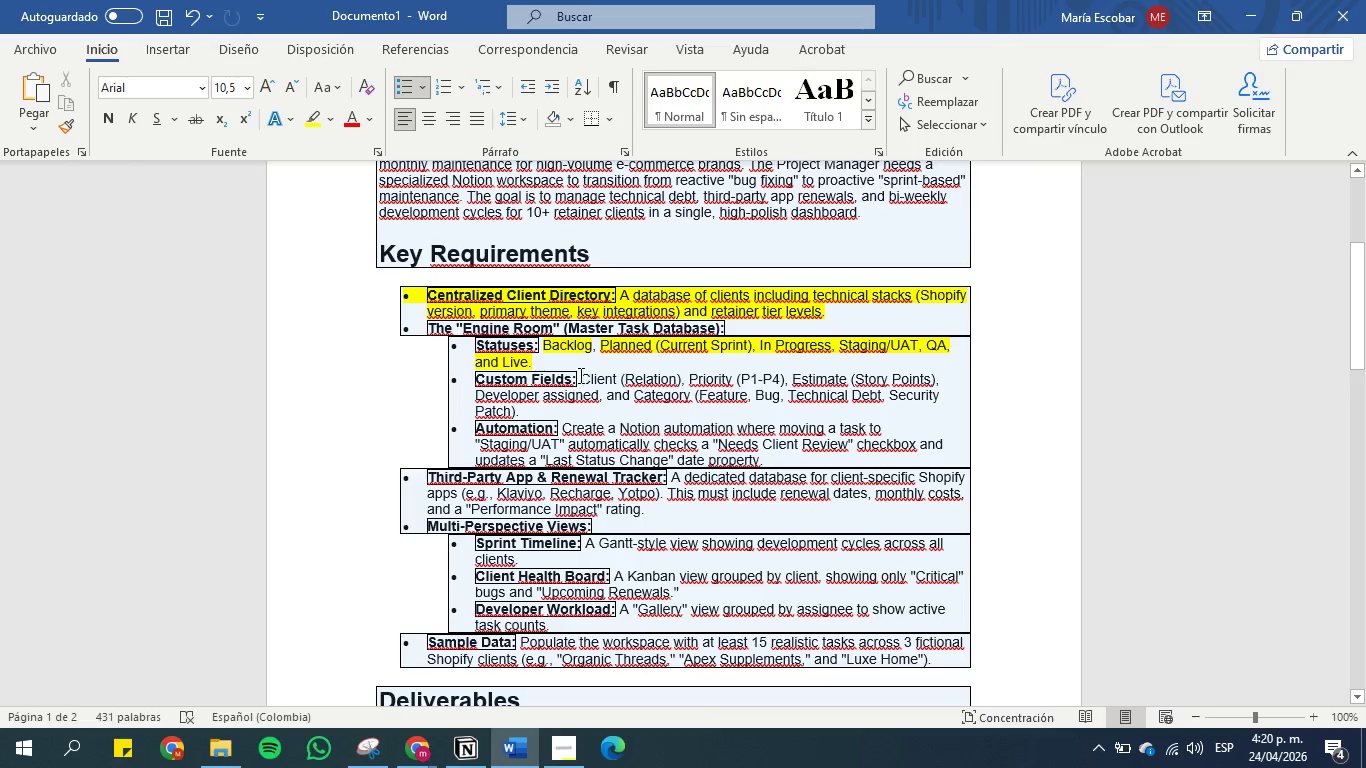 
left_click_drag(start_coordinate=[579, 375], to_coordinate=[682, 377])
 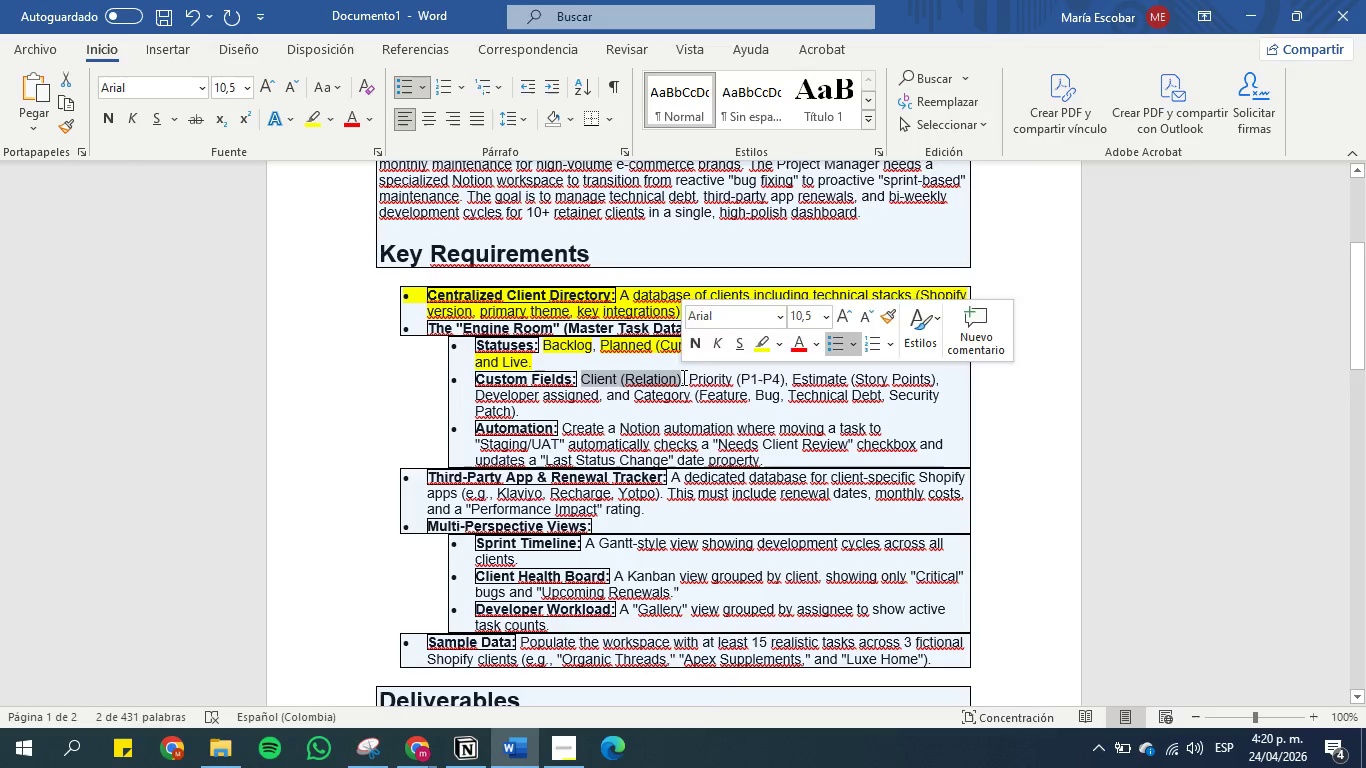 
key(Control+C)
 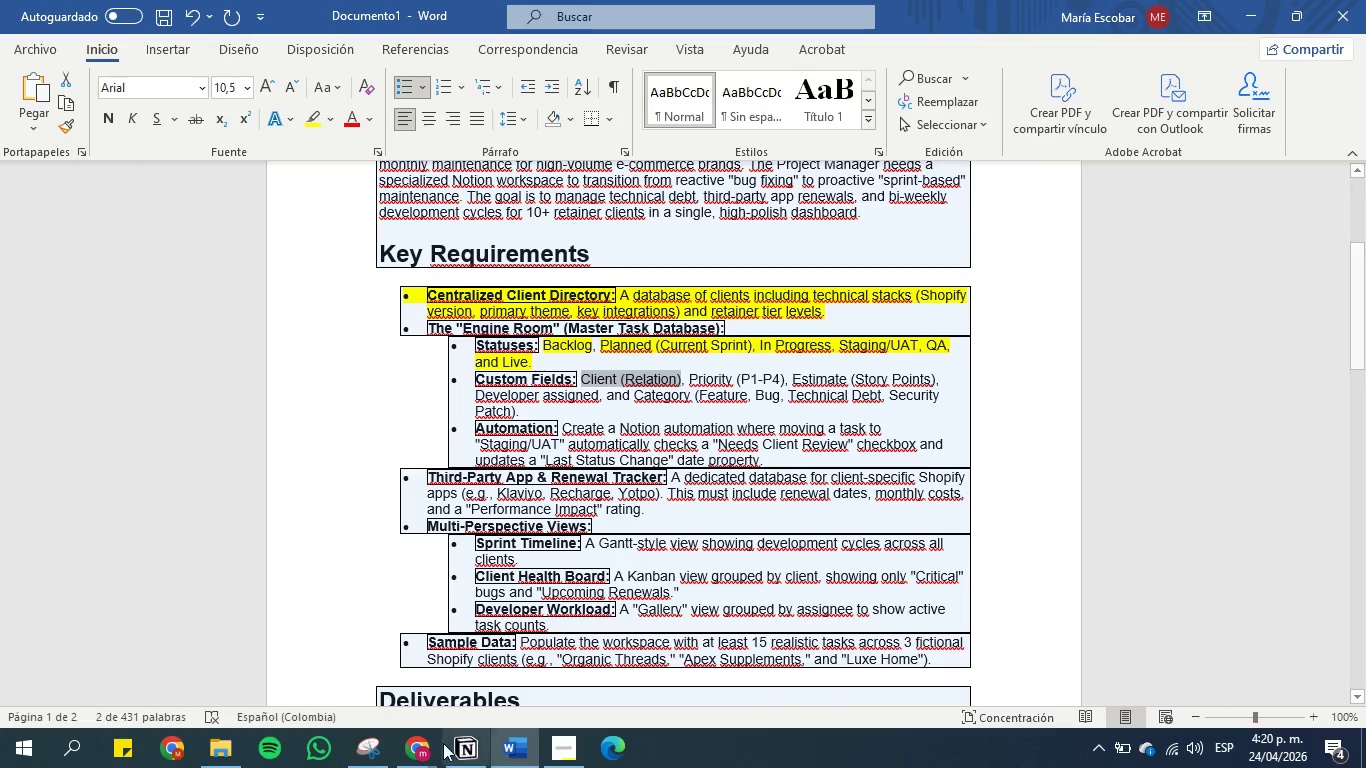 
left_click([462, 755])
 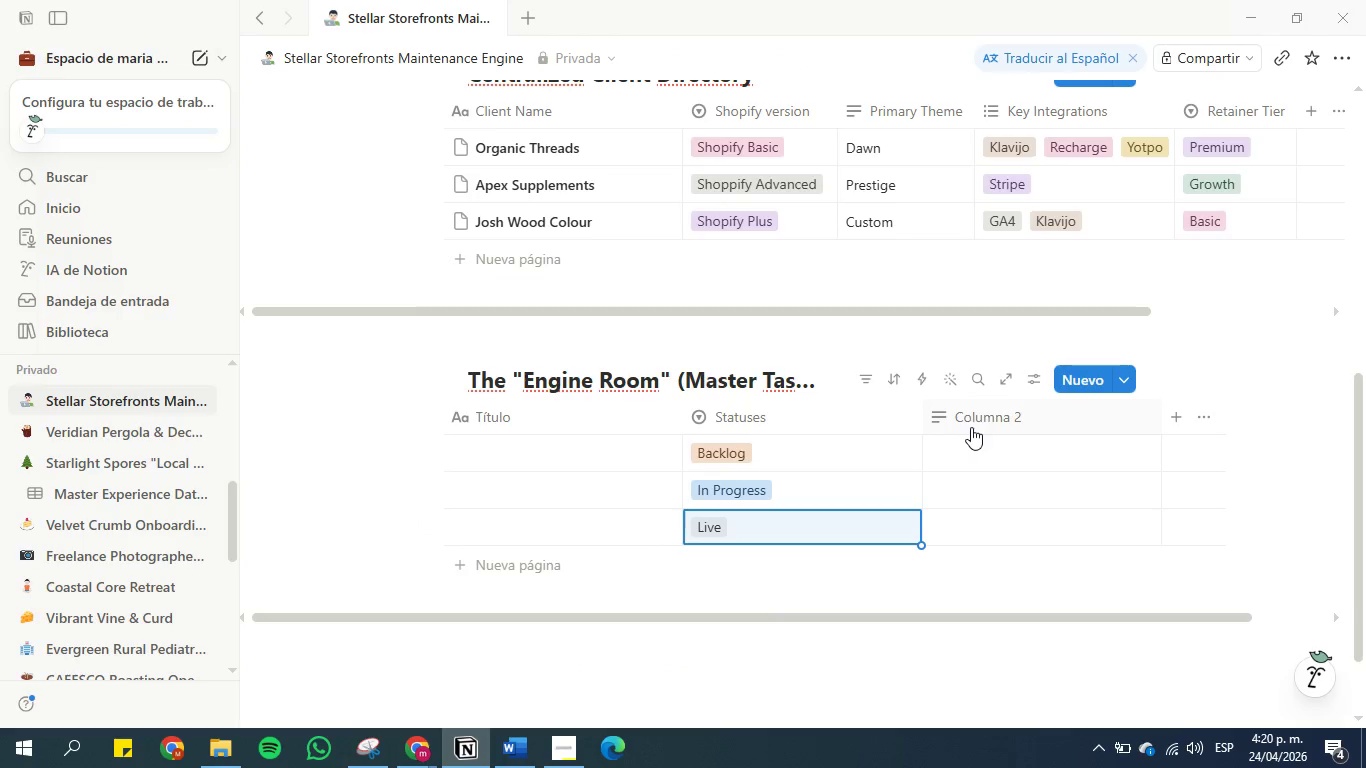 
left_click([988, 417])
 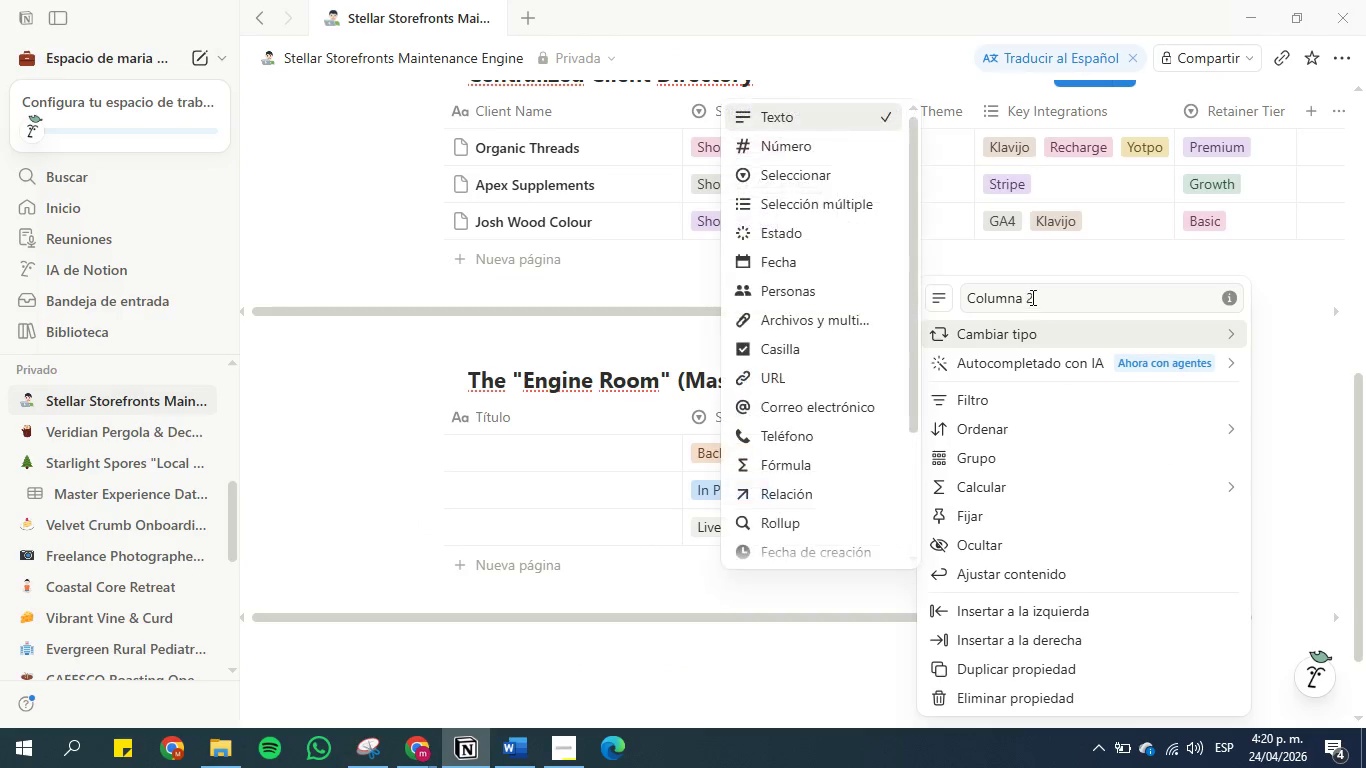 
double_click([1031, 297])
 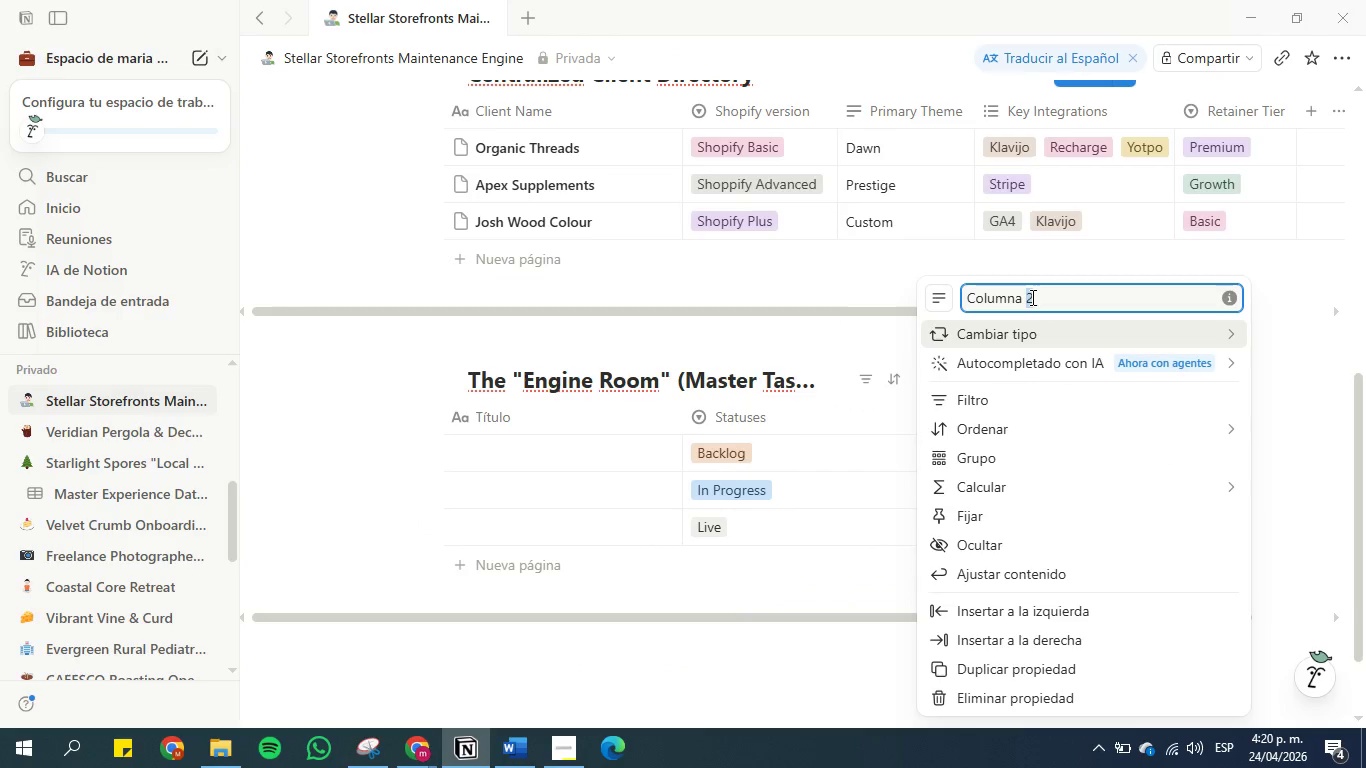 
triple_click([1031, 297])
 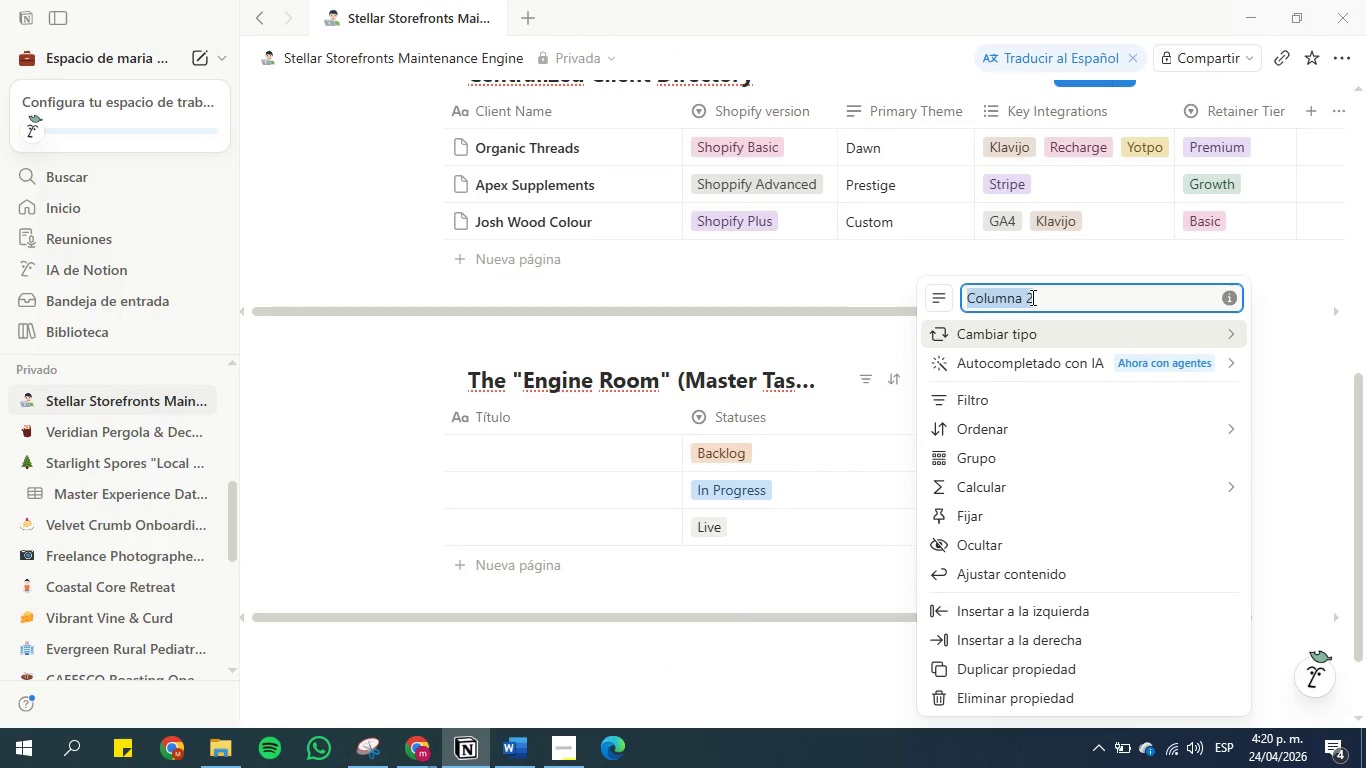 
key(Control+V)
 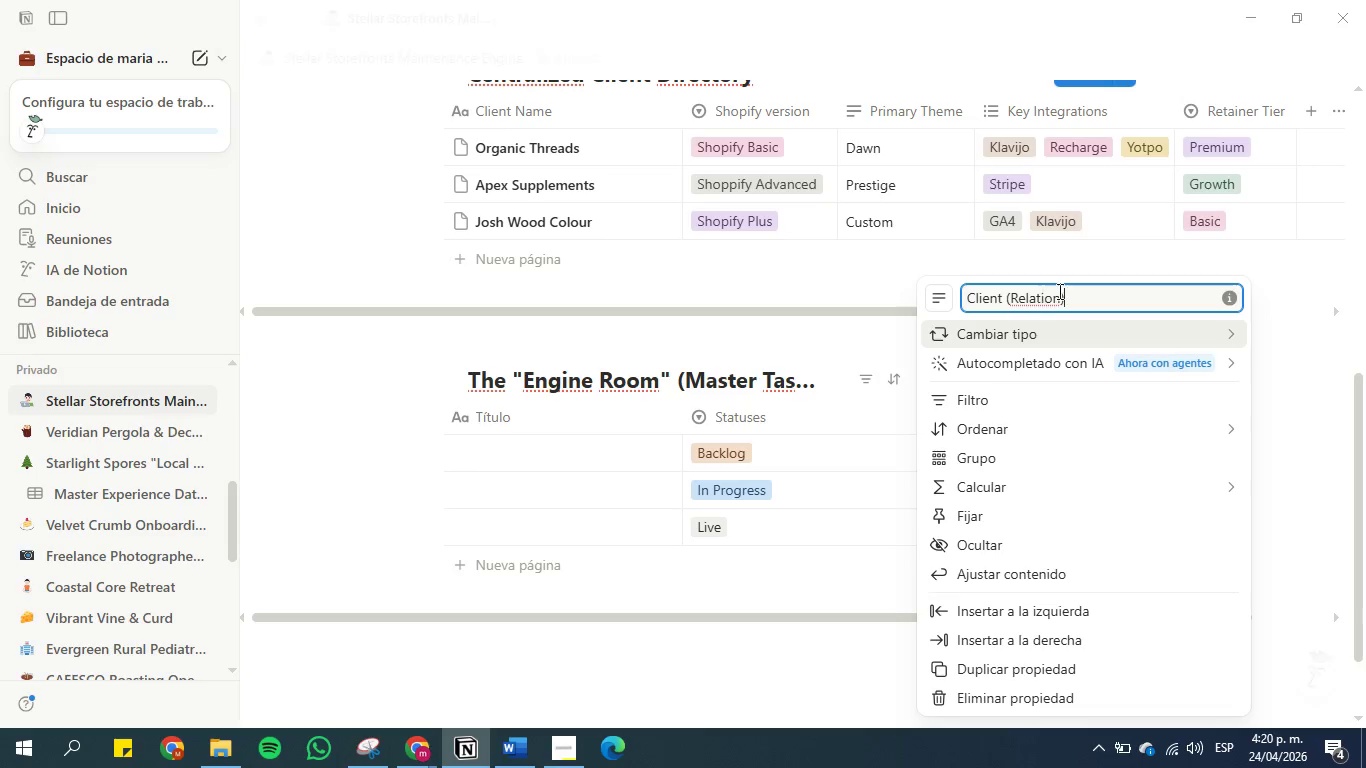 
left_click_drag(start_coordinate=[1077, 298], to_coordinate=[1002, 299])
 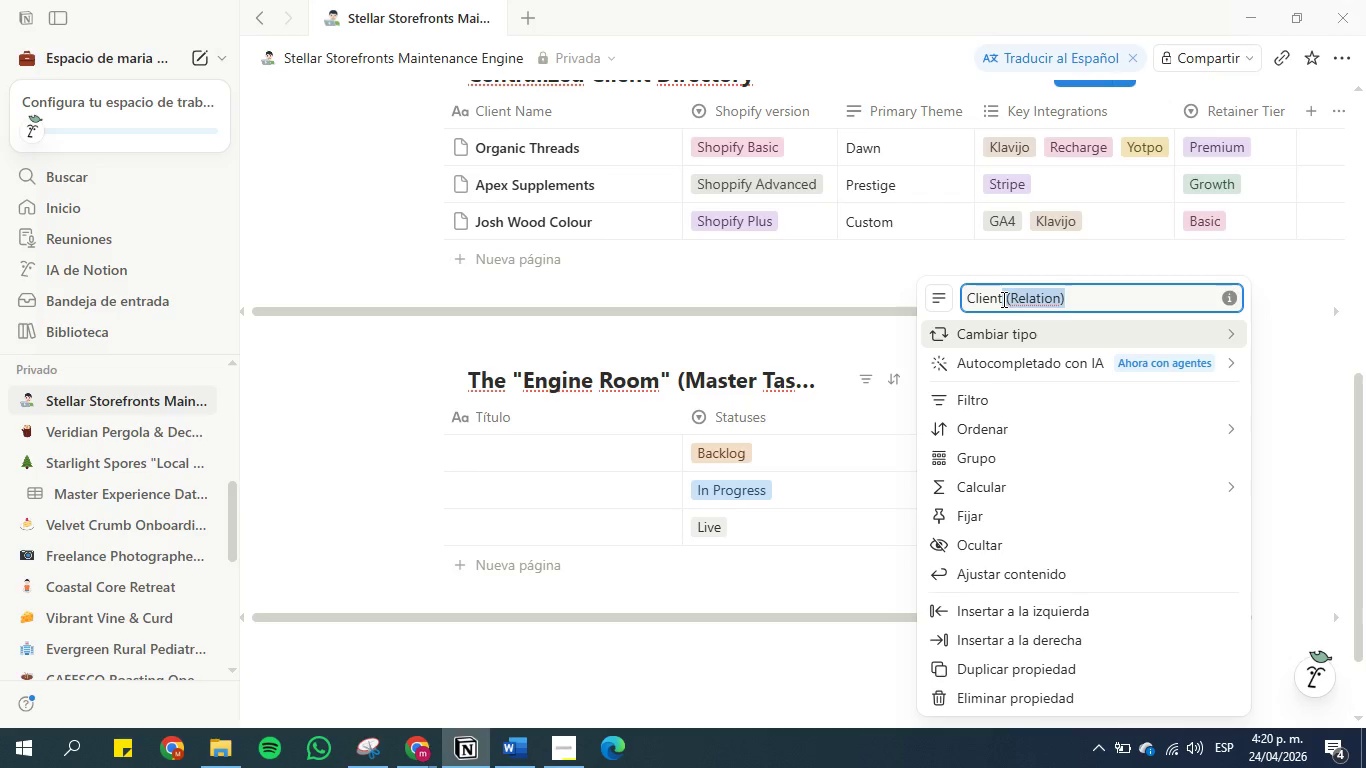 
key(Backspace)
 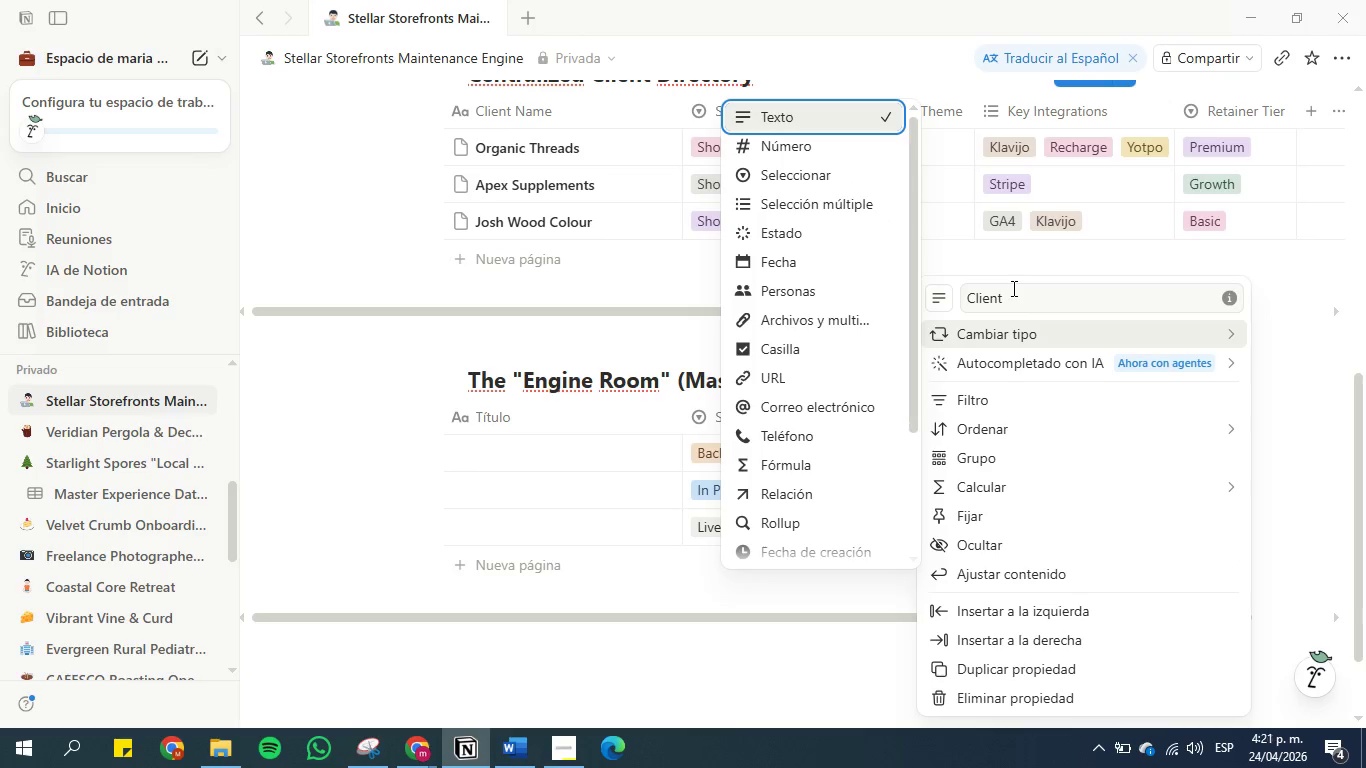 
wait(27.03)
 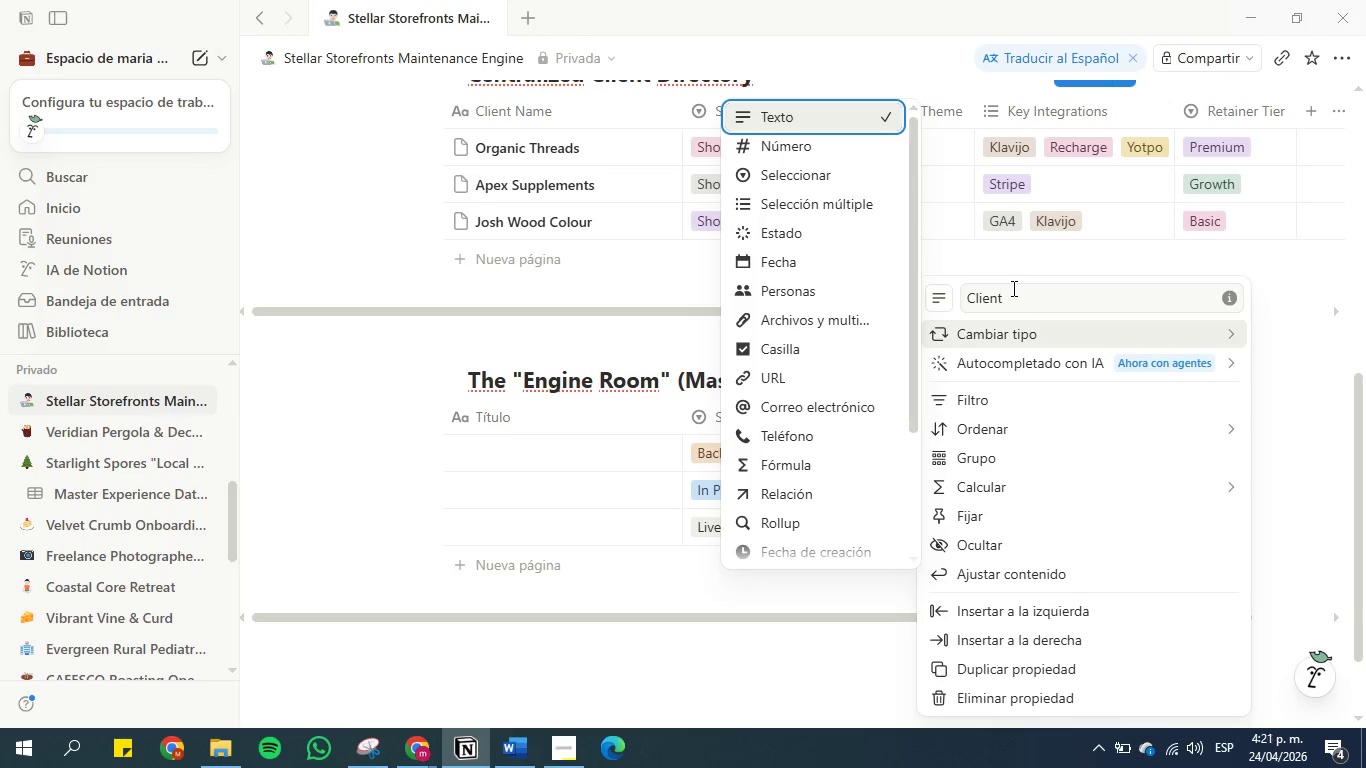 
scroll: coordinate [833, 266], scroll_direction: down, amount: 1.0
 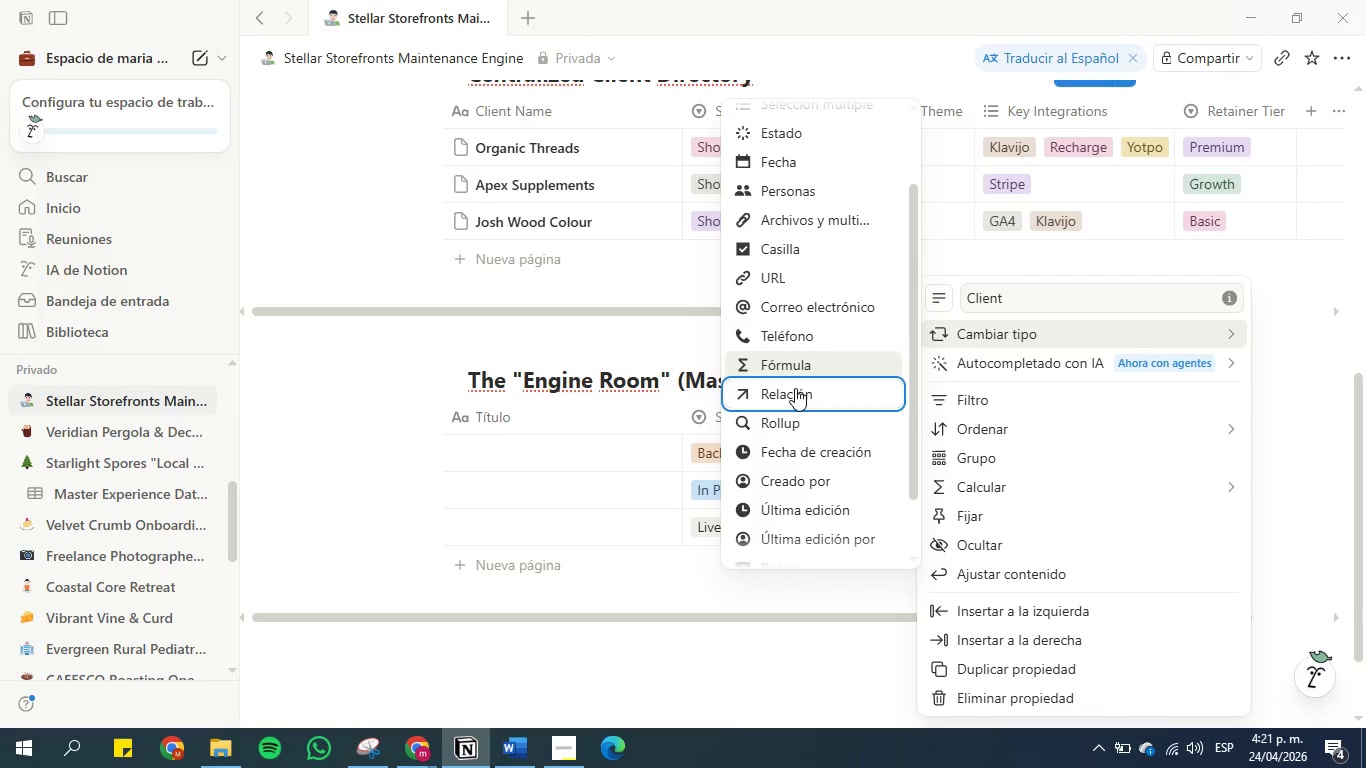 
left_click([795, 390])
 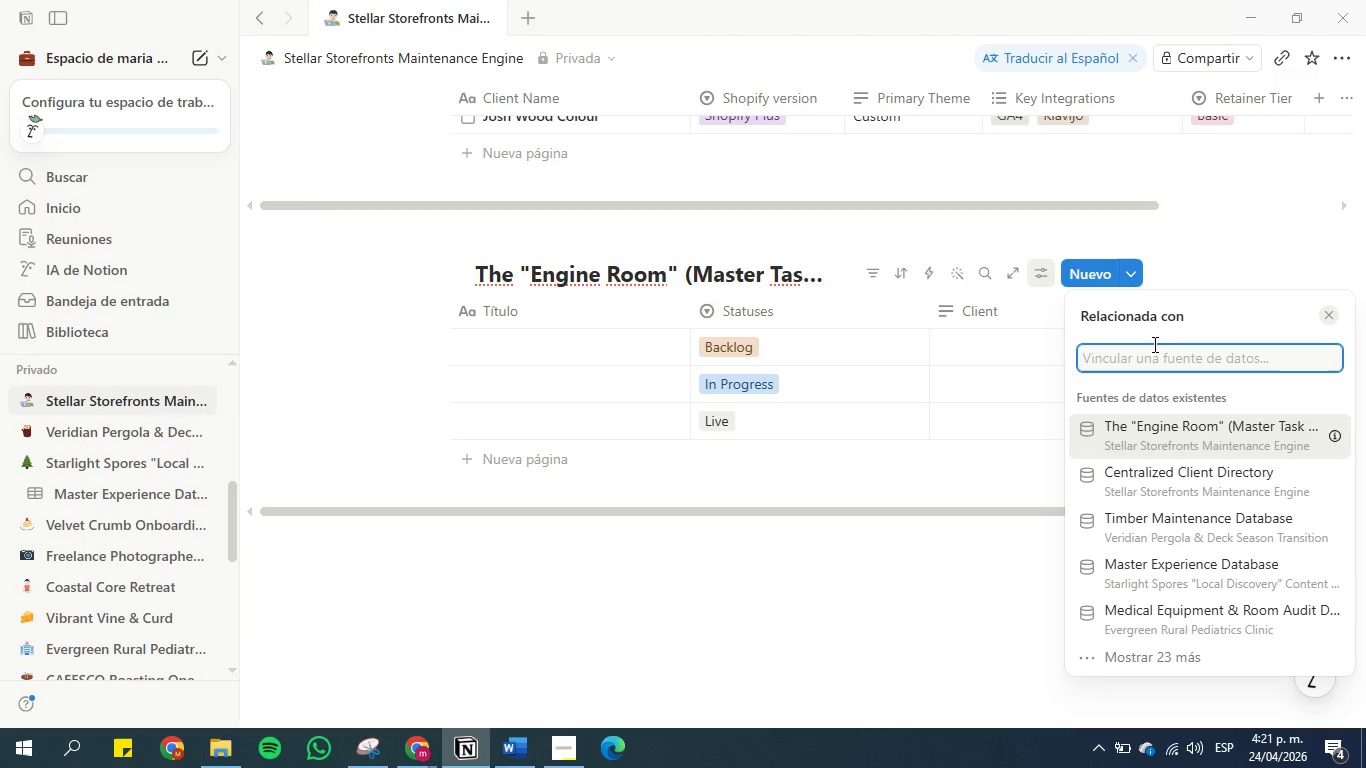 
wait(6.92)
 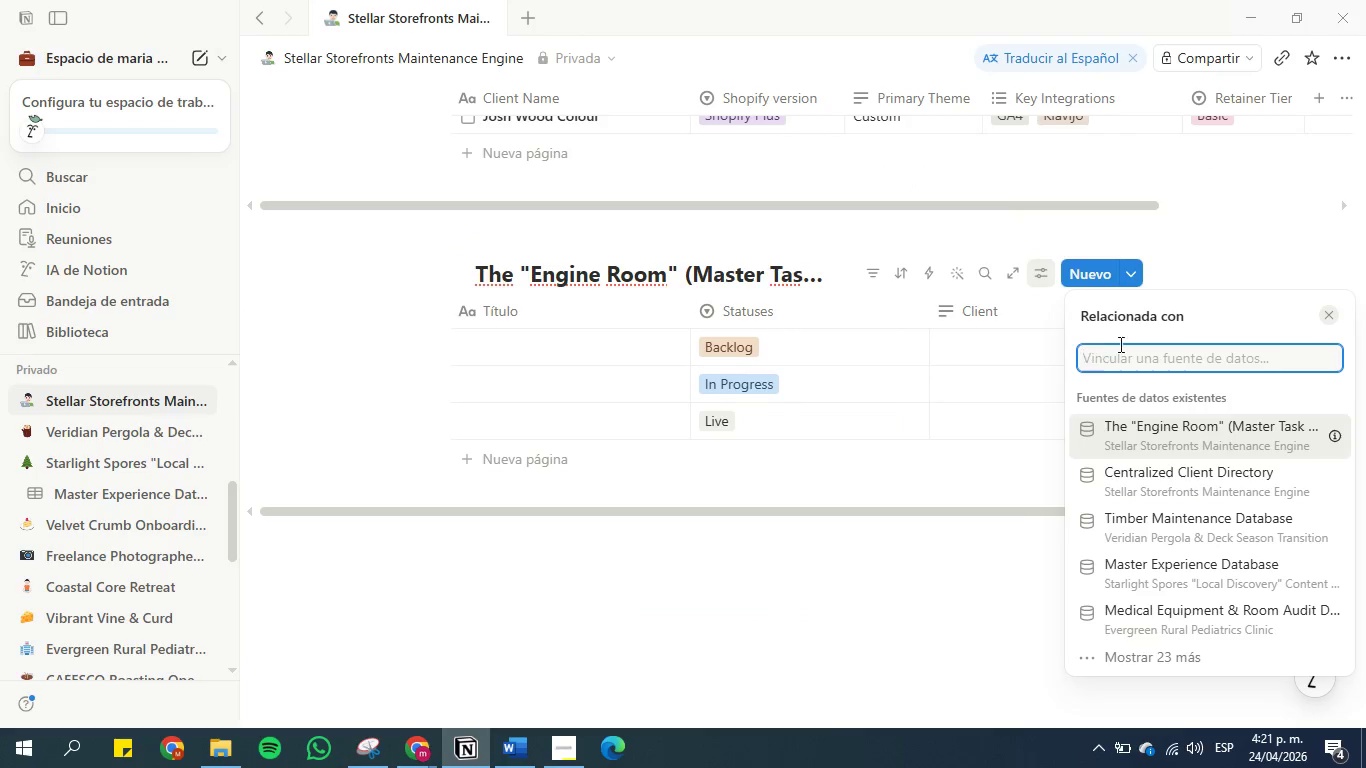 
left_click([1153, 344])
 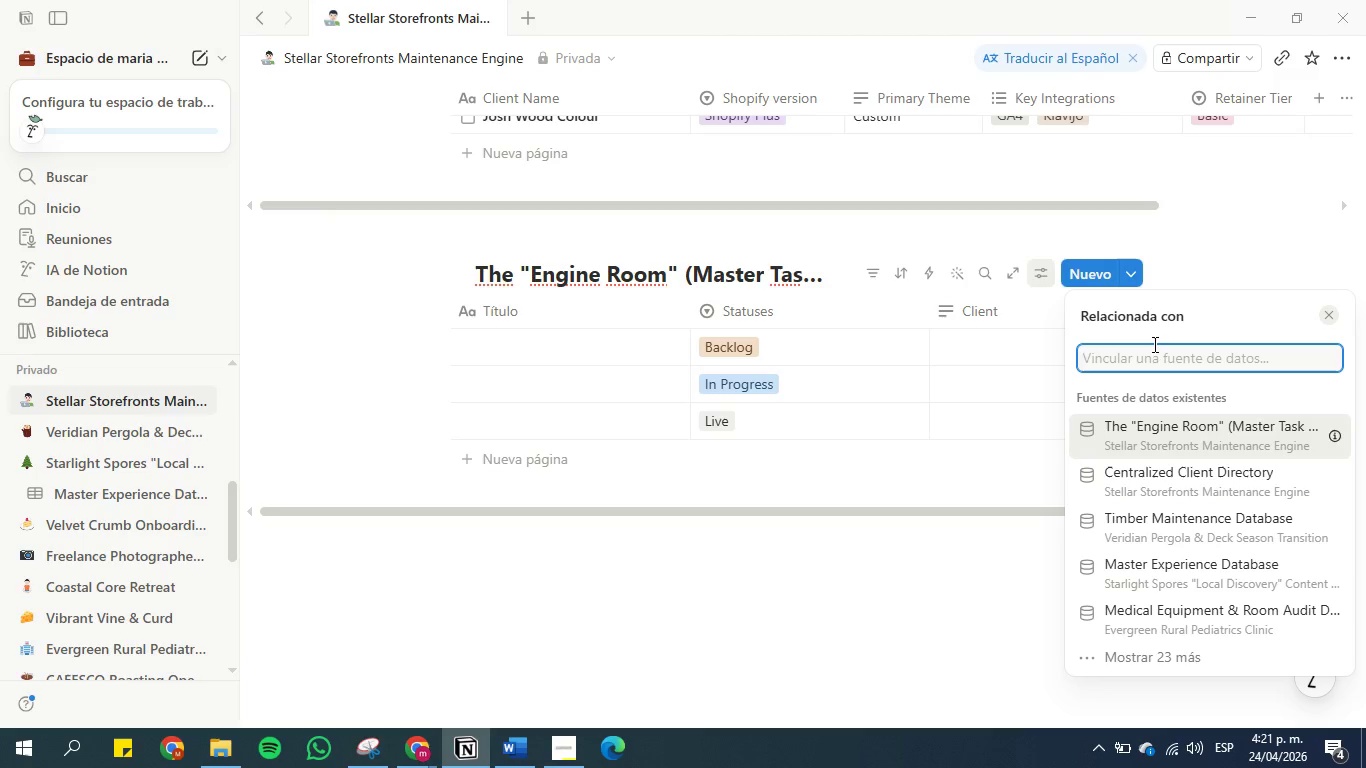 
type(direc)
 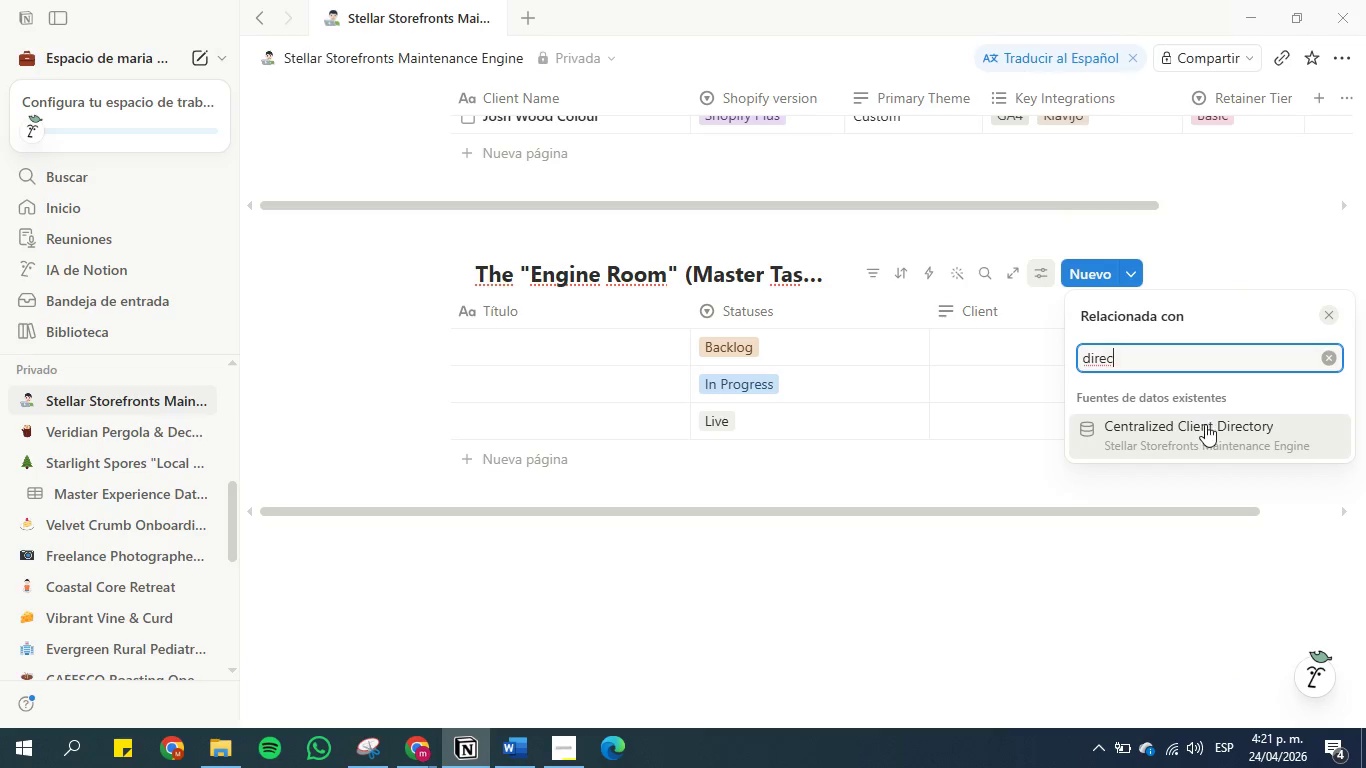 
left_click([1210, 430])
 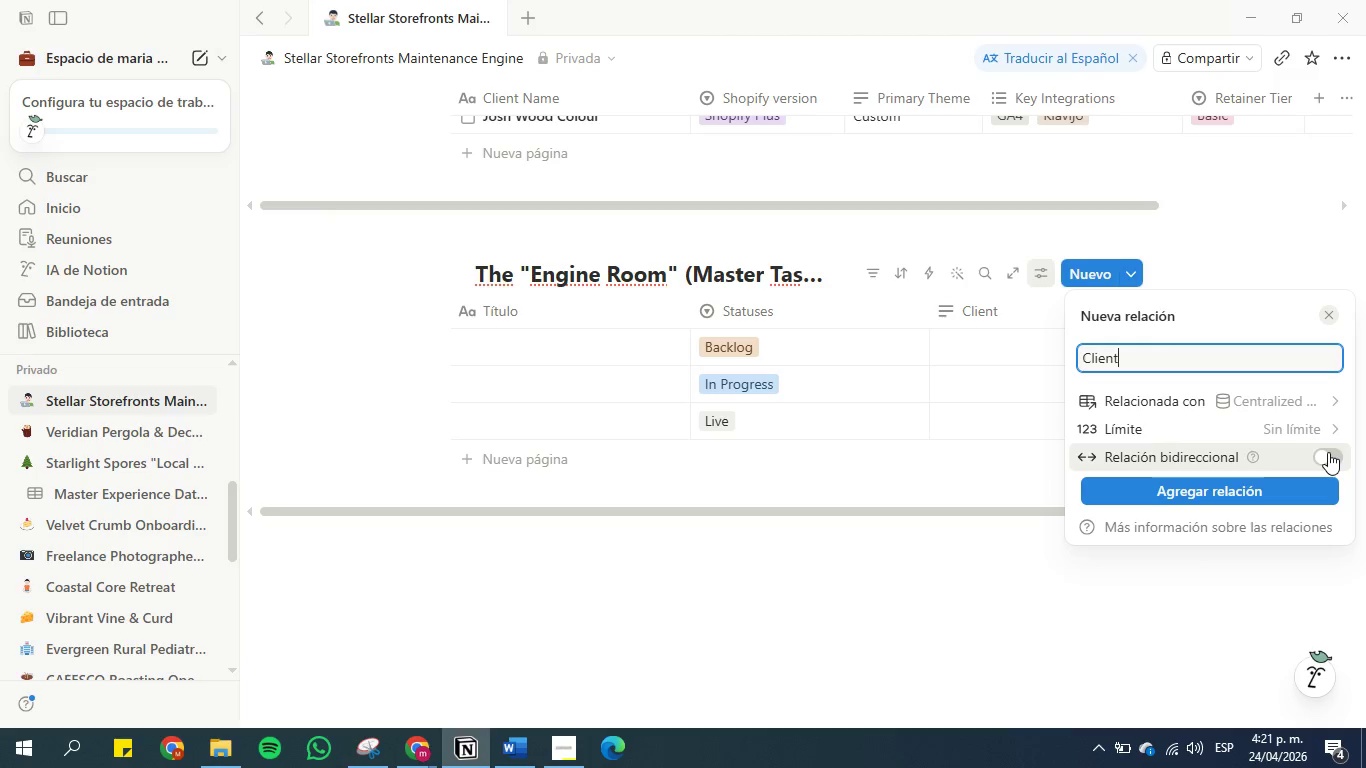 
wait(6.34)
 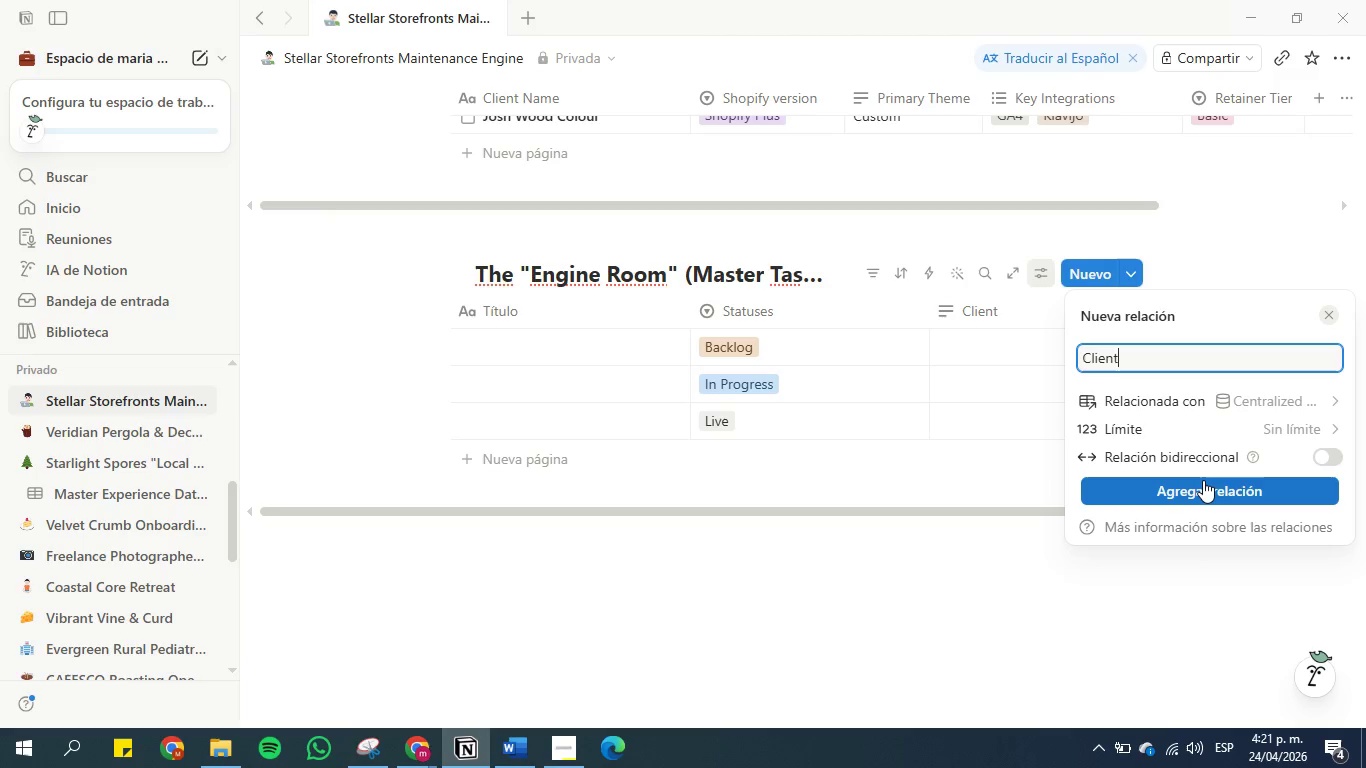 
left_click([1328, 452])
 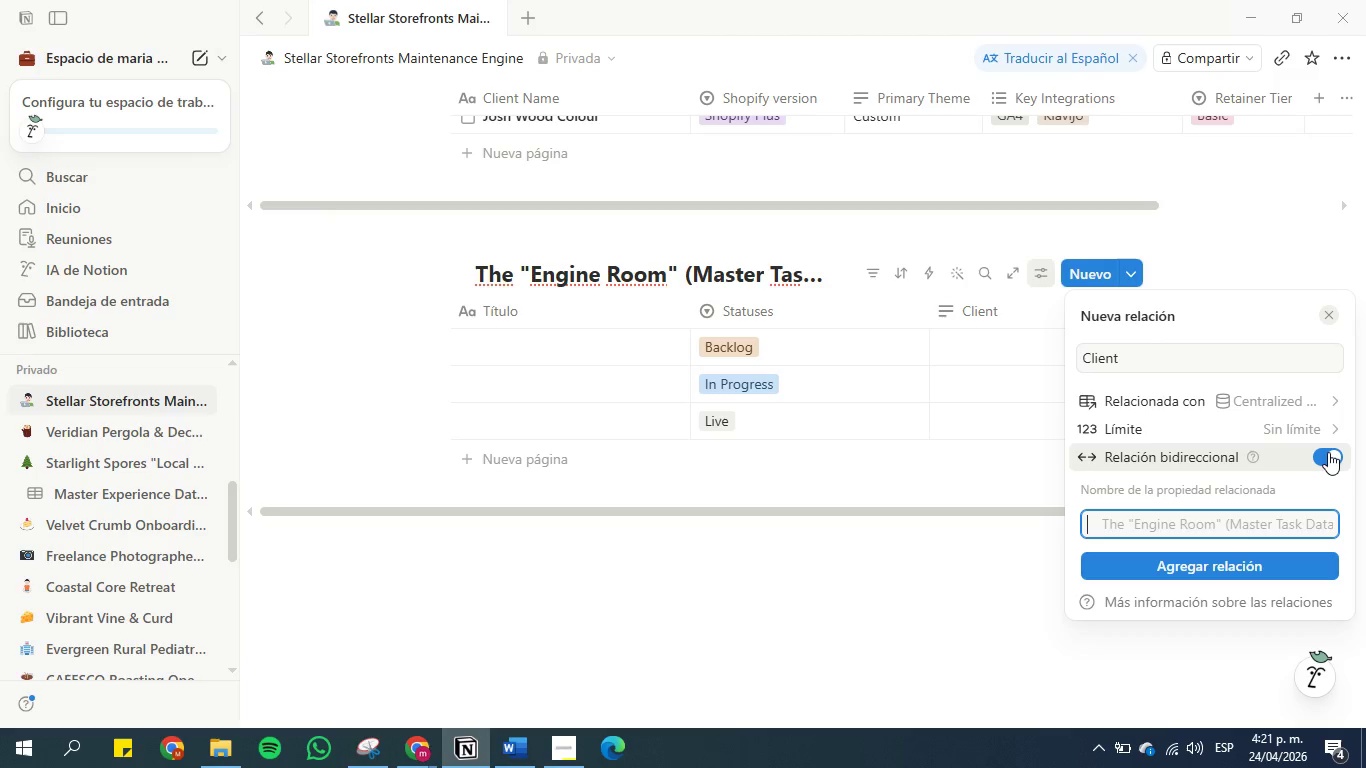 
wait(6.2)
 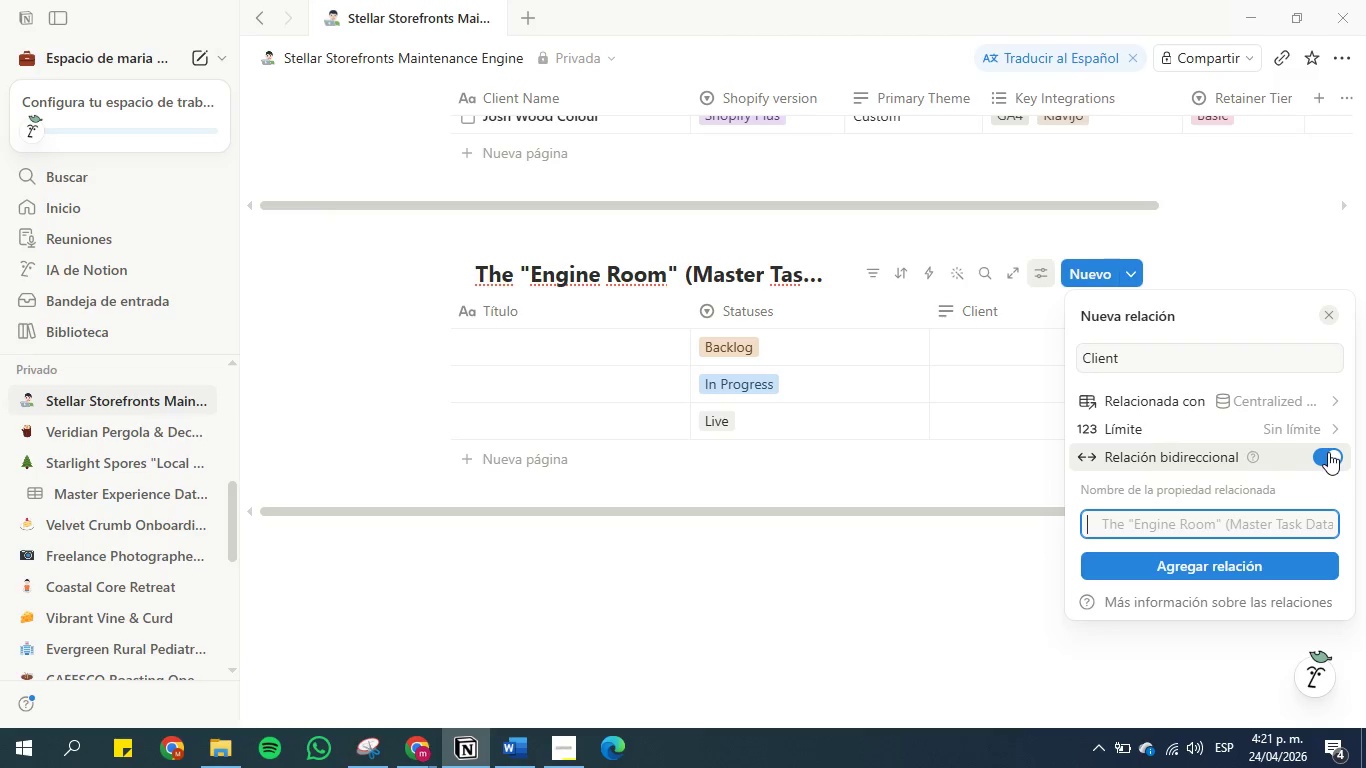 
type(Master Task)
 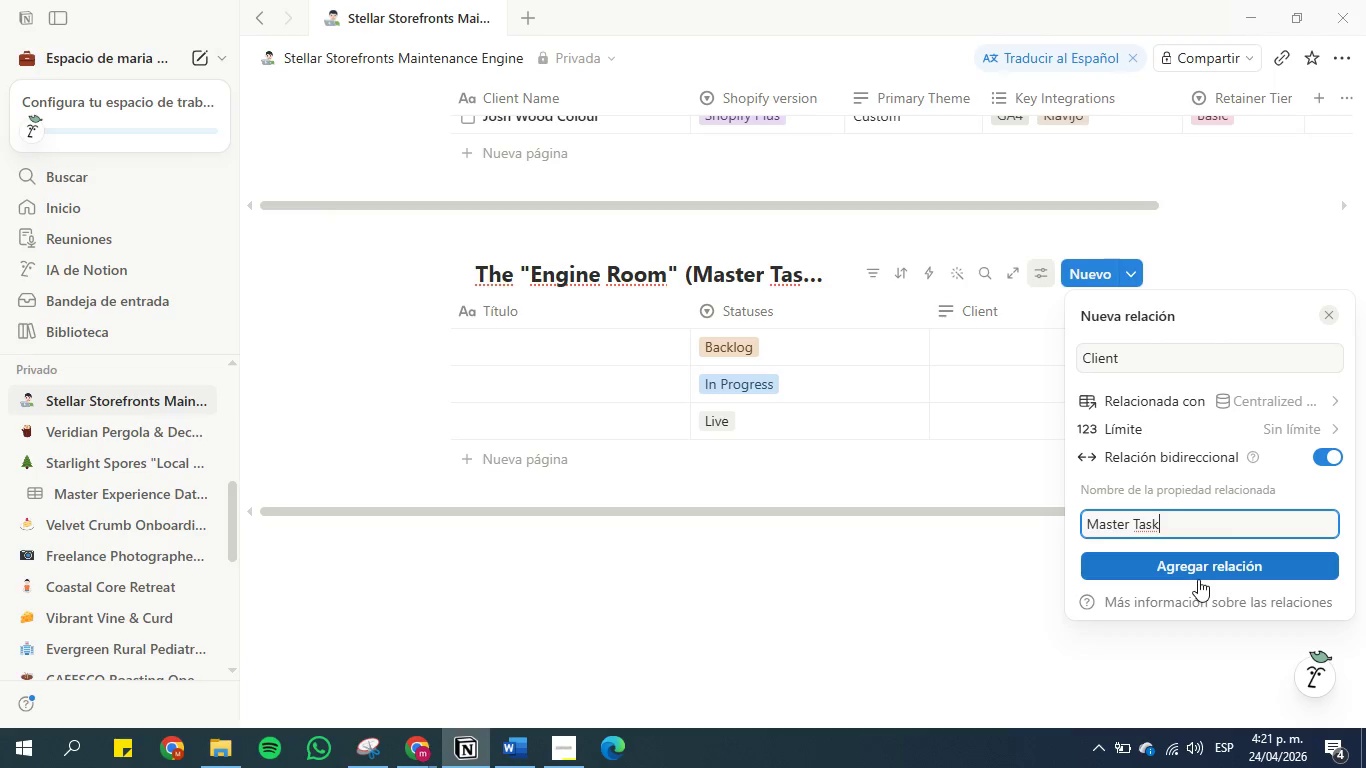 
left_click([1198, 574])
 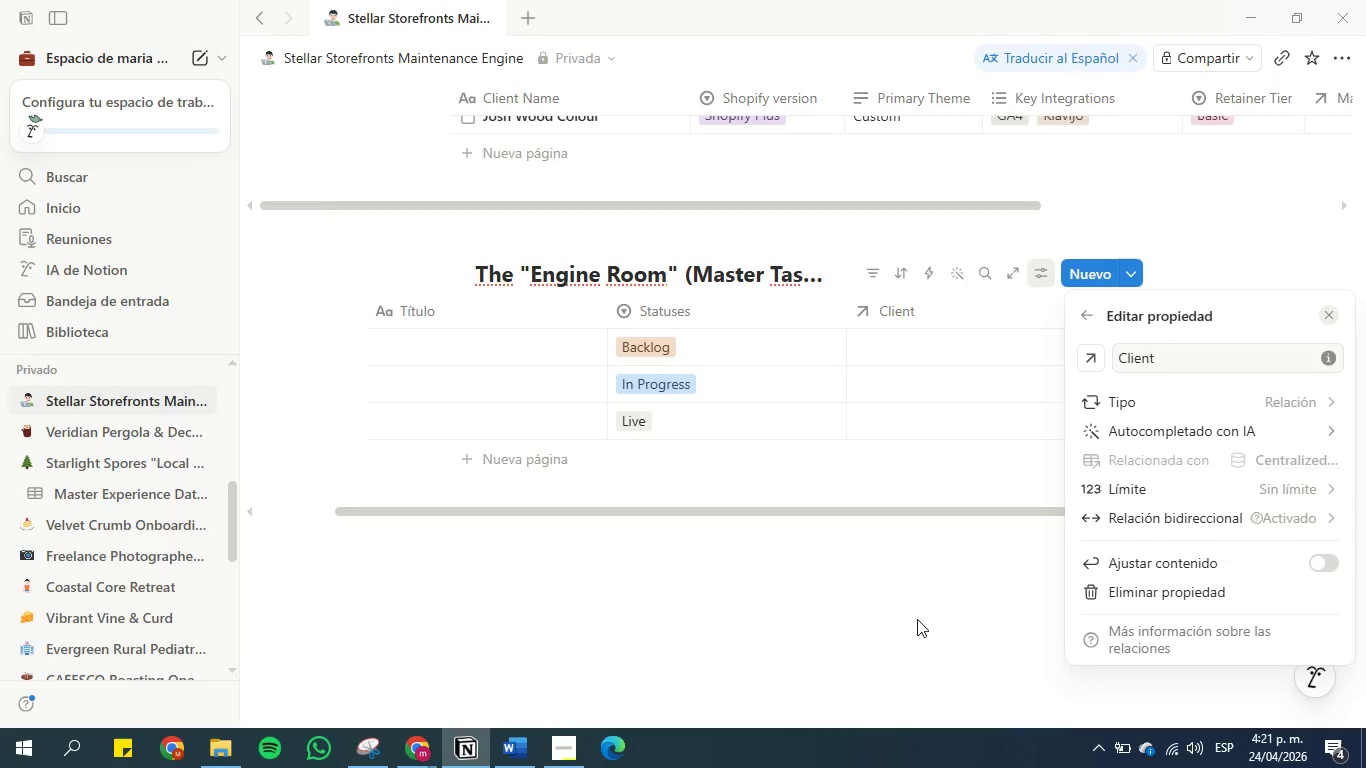 
left_click([917, 619])
 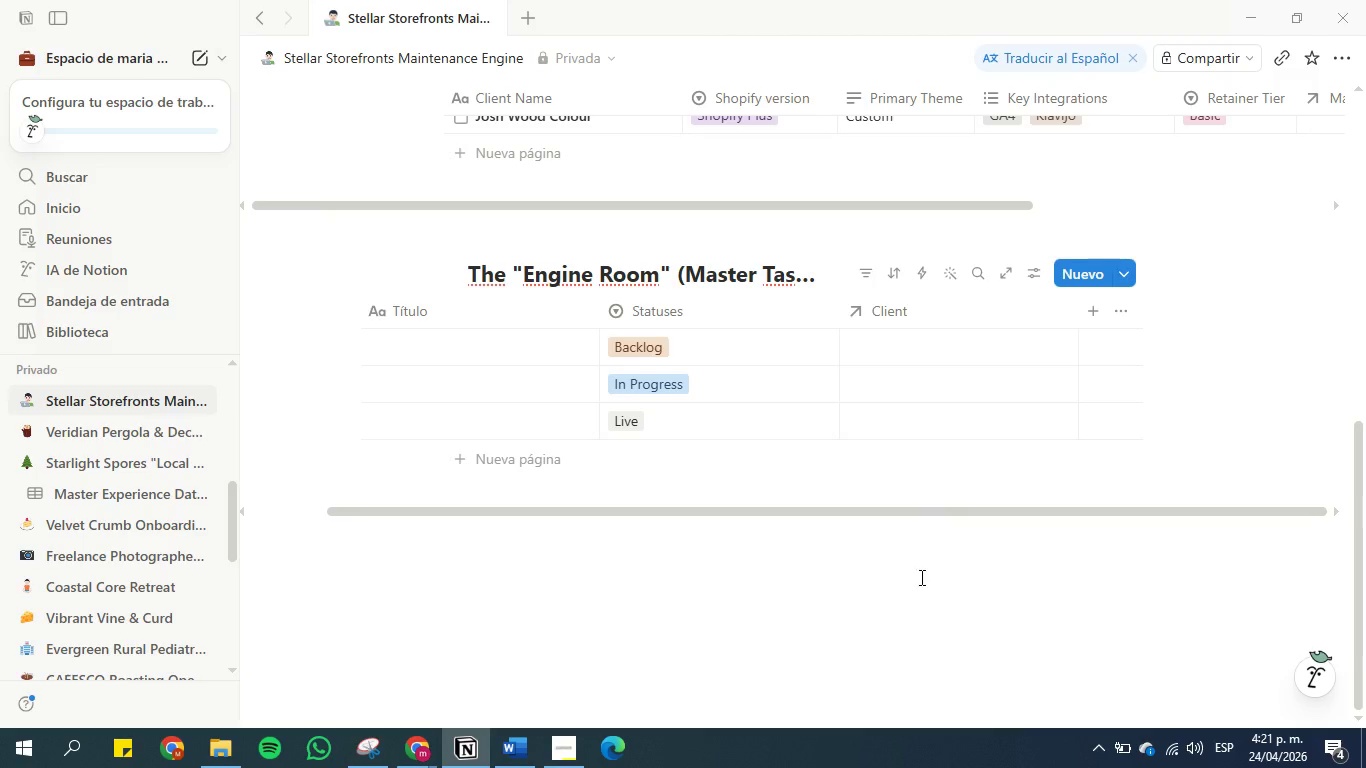 
scroll: coordinate [848, 399], scroll_direction: up, amount: 3.0
 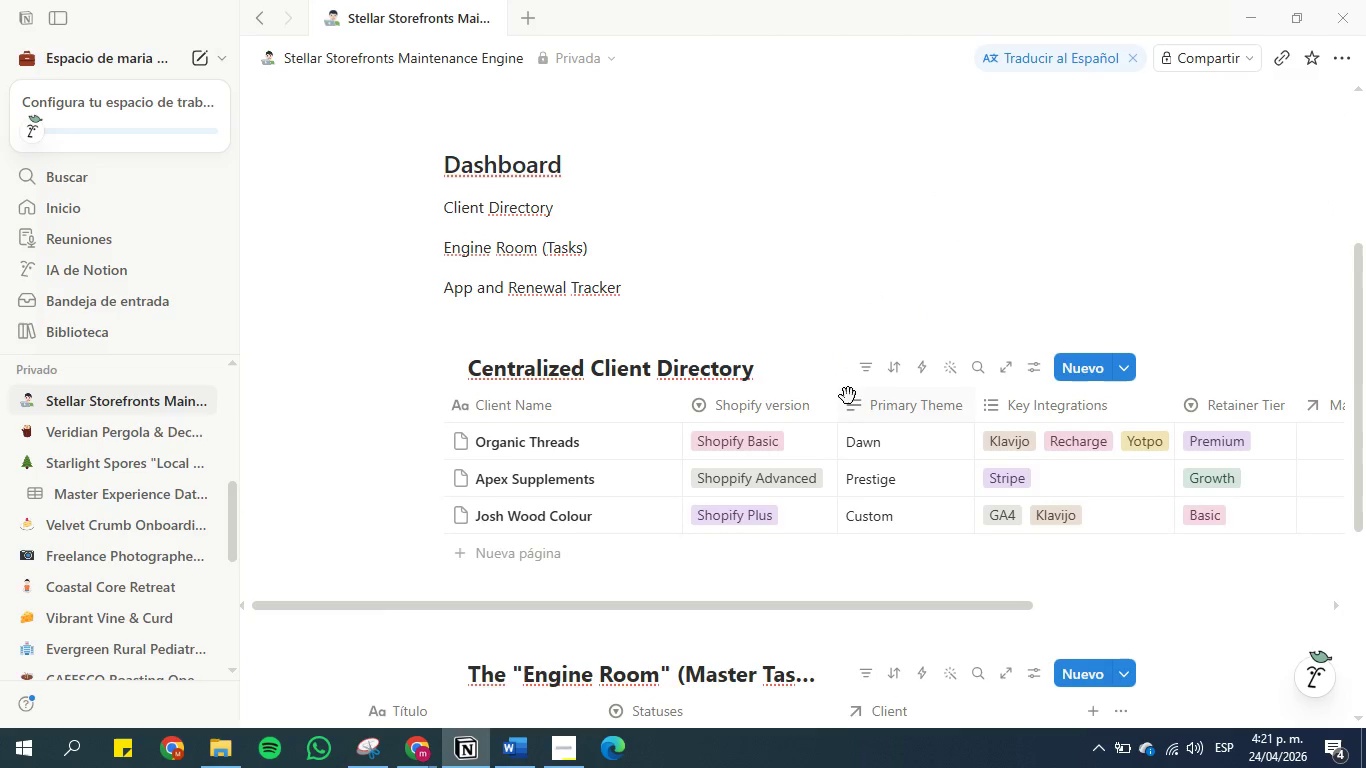 
scroll: coordinate [848, 396], scroll_direction: down, amount: 1.0
 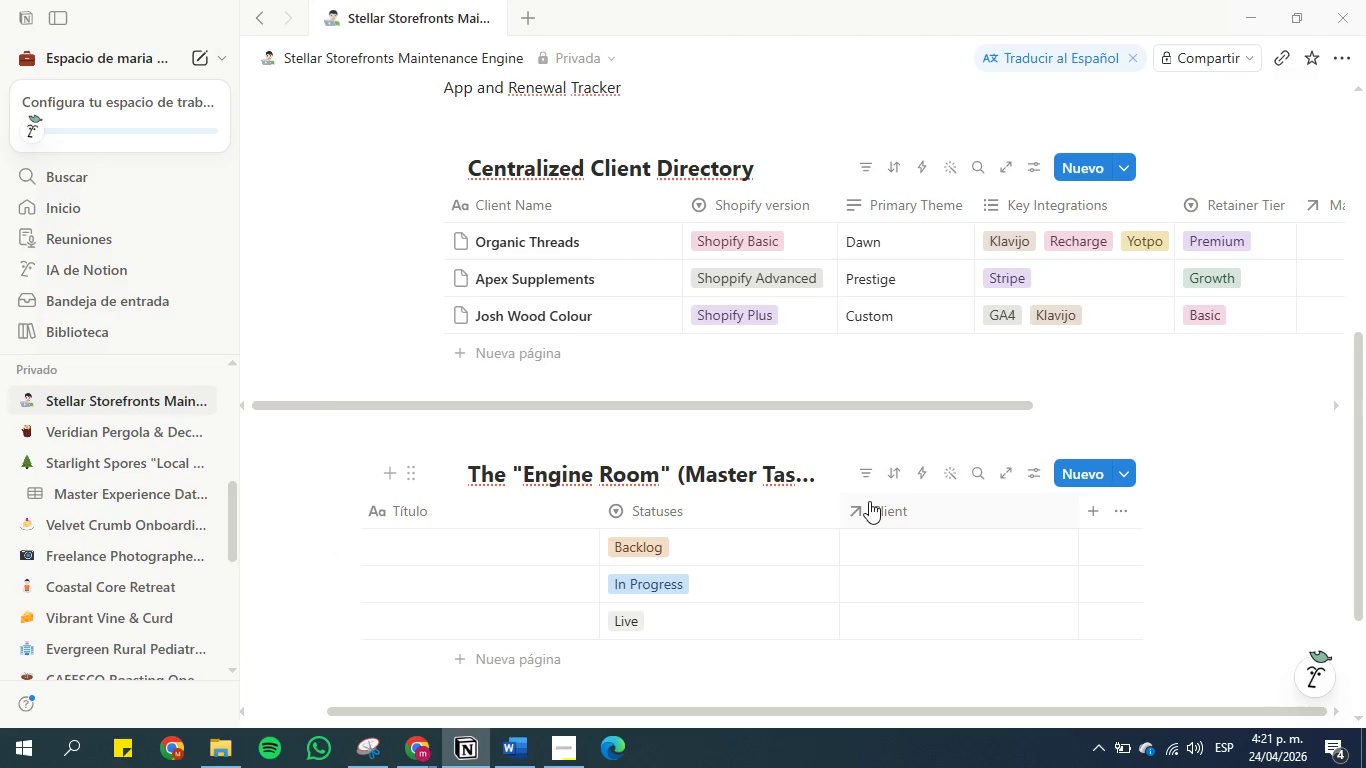 
wait(16.94)
 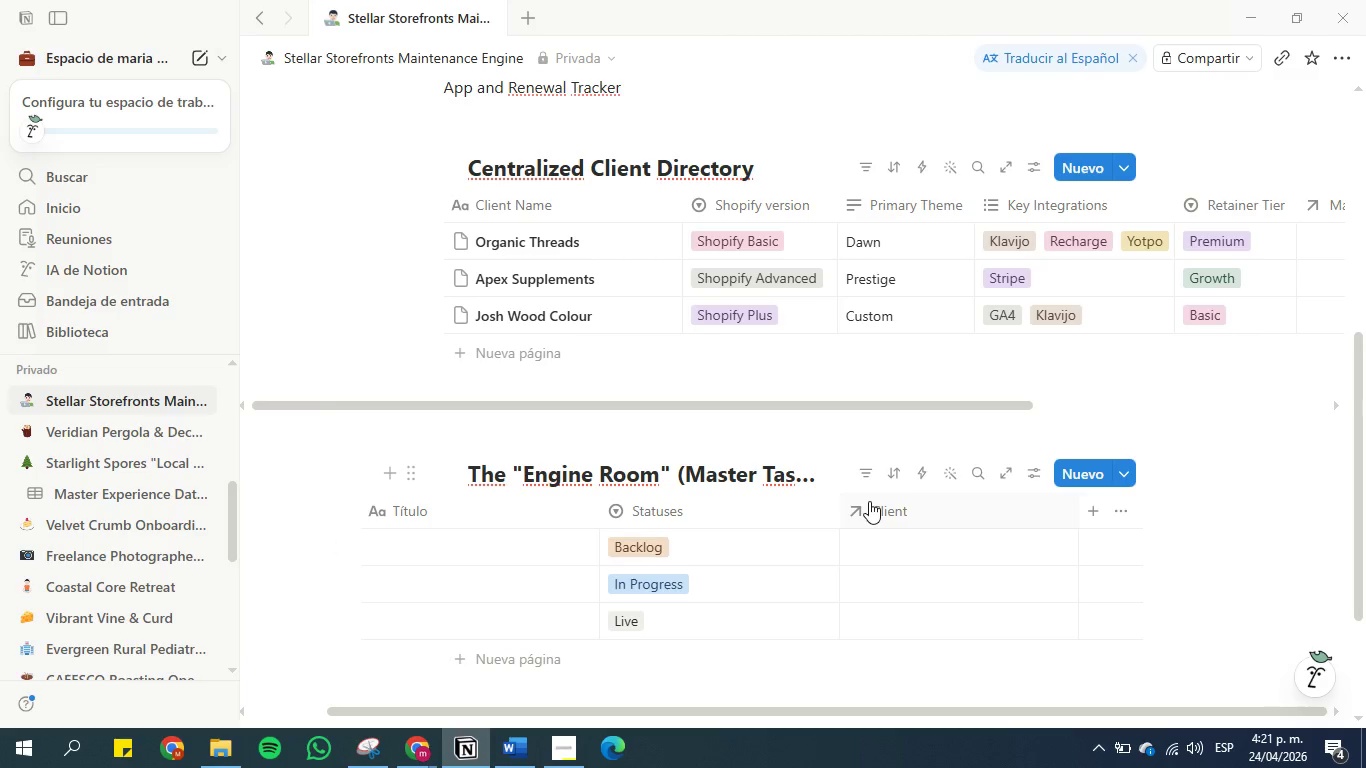 
double_click([448, 167])
 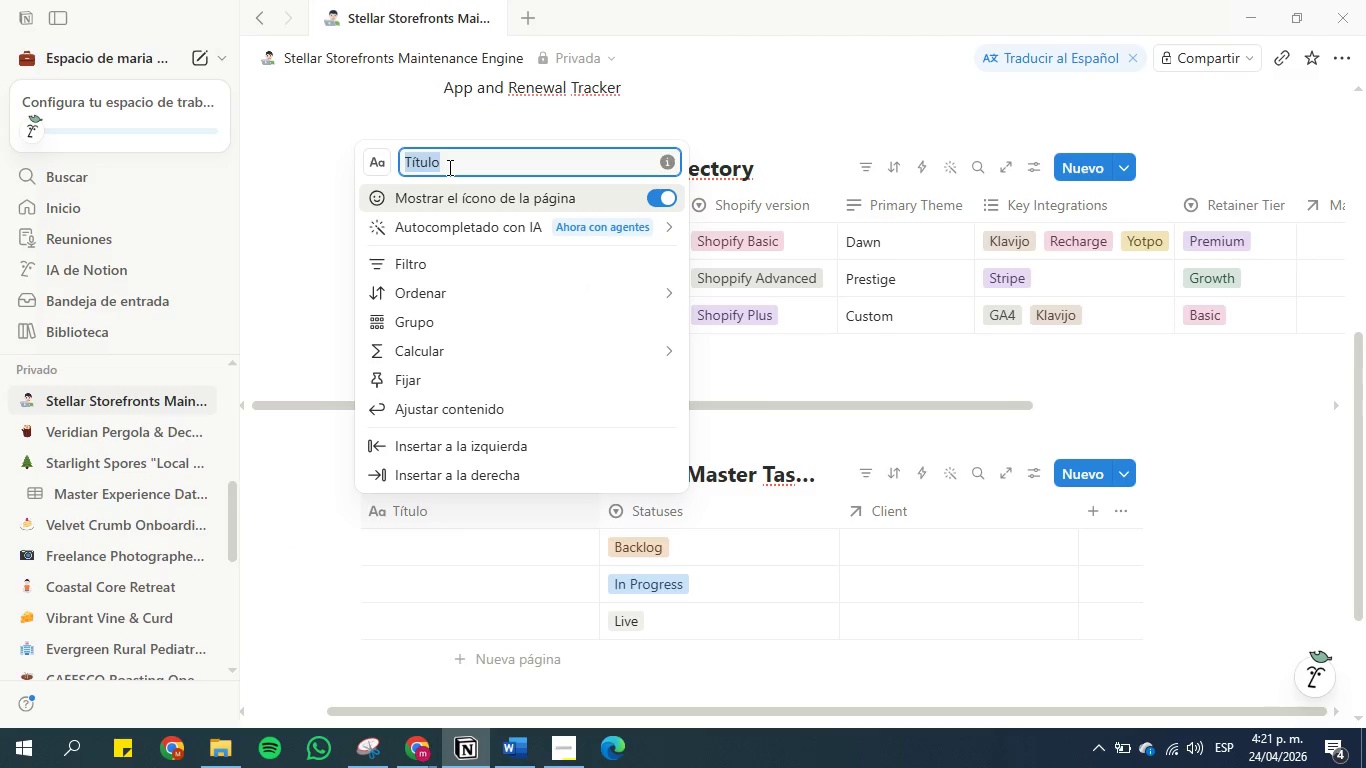 
triple_click([448, 167])
 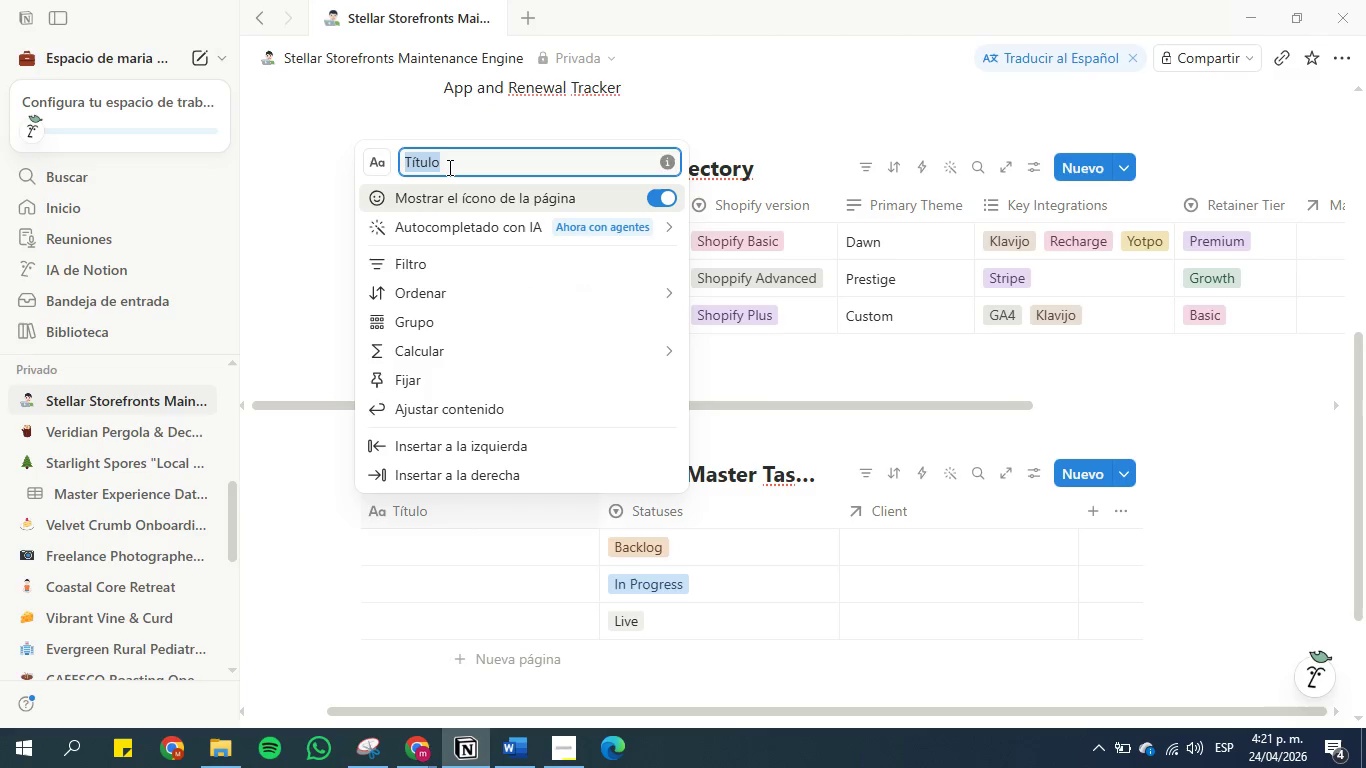 
type(Name Task)
key(Backspace)
key(Backspace)
key(Backspace)
key(Backspace)
key(Backspace)
type(tAS)
key(Backspace)
key(Backspace)
key(Backspace)
type(Task Name)
 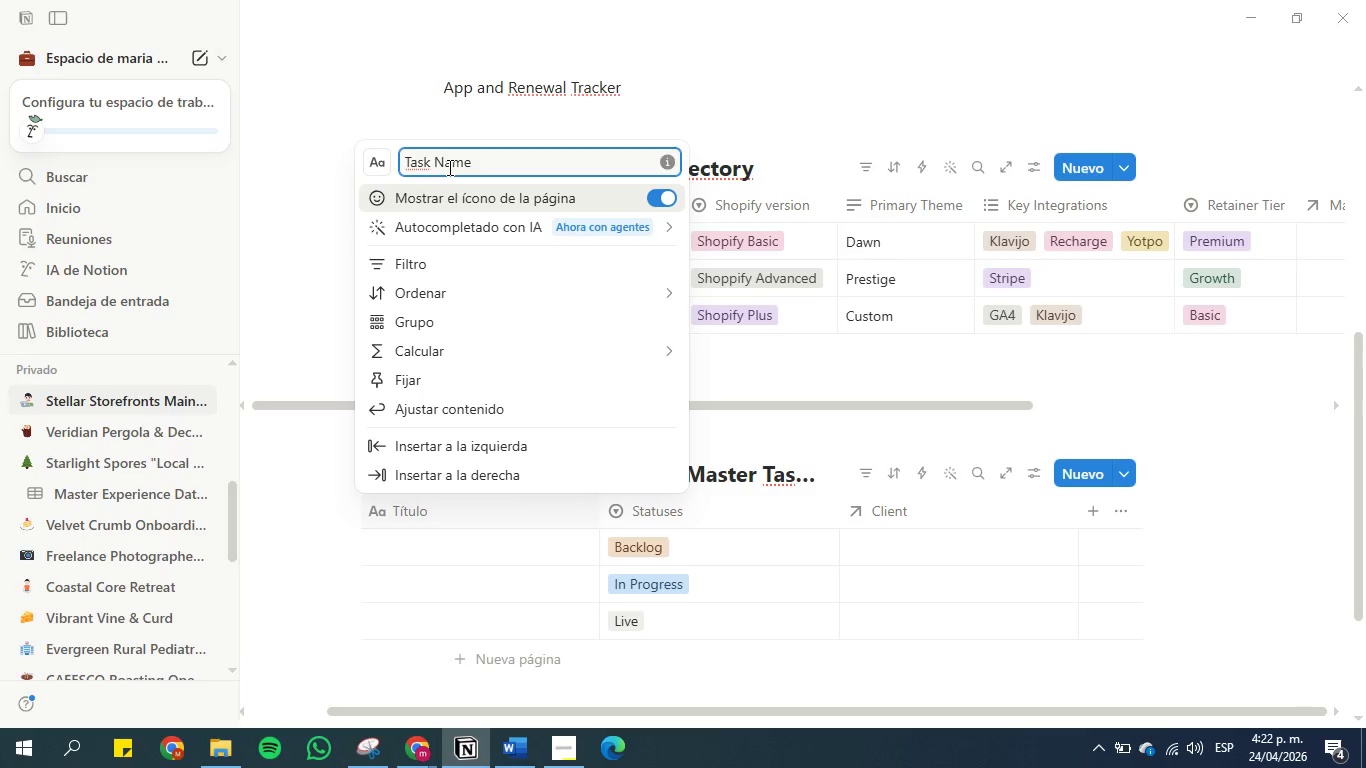 
left_click([362, 80])
 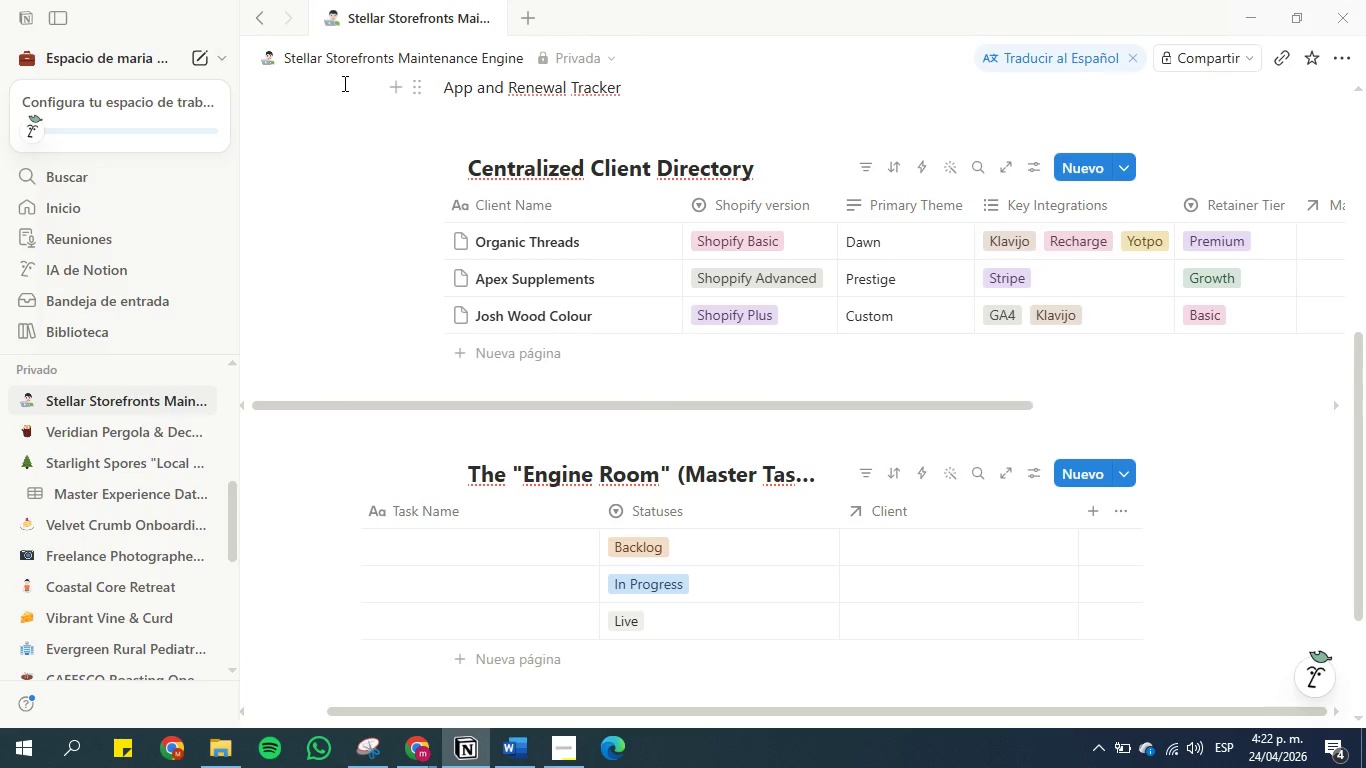 
wait(9.19)
 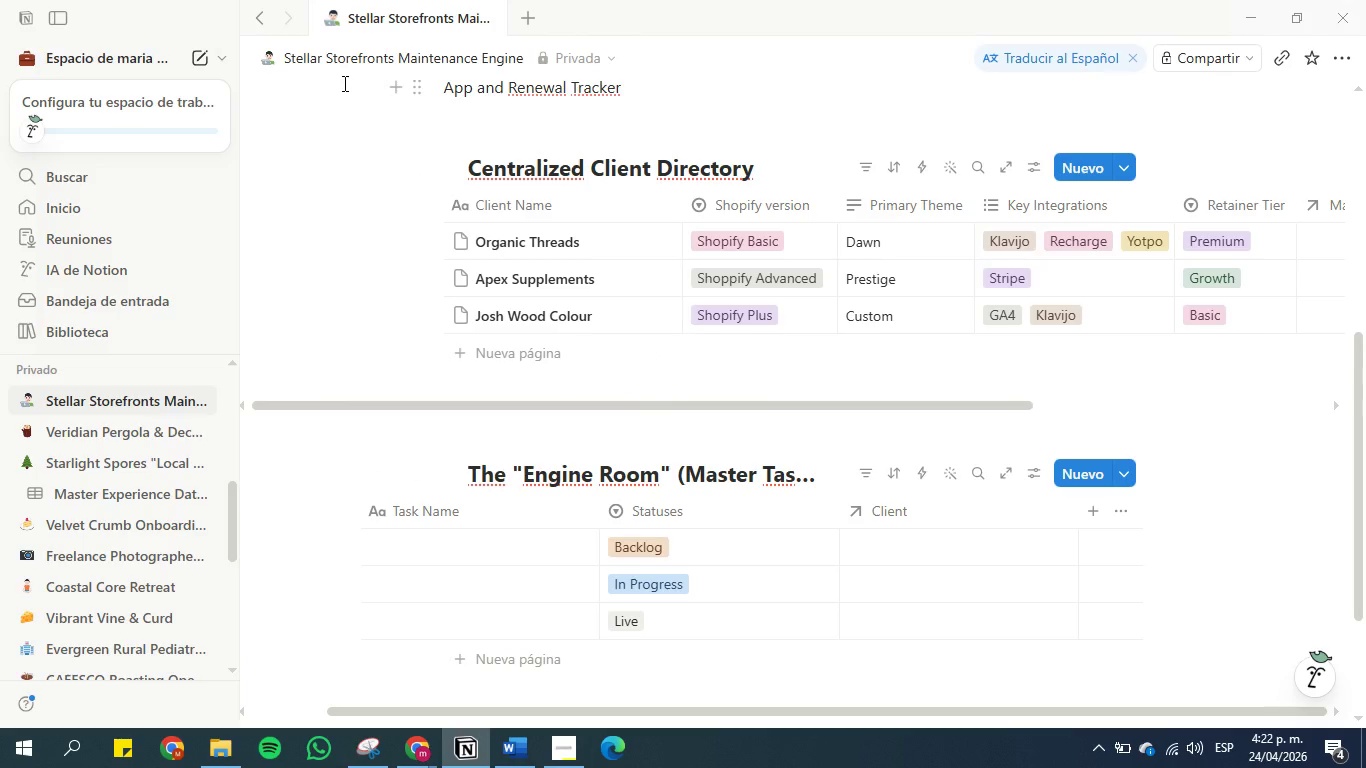 
left_click_drag(start_coordinate=[438, 706], to_coordinate=[354, 730])
 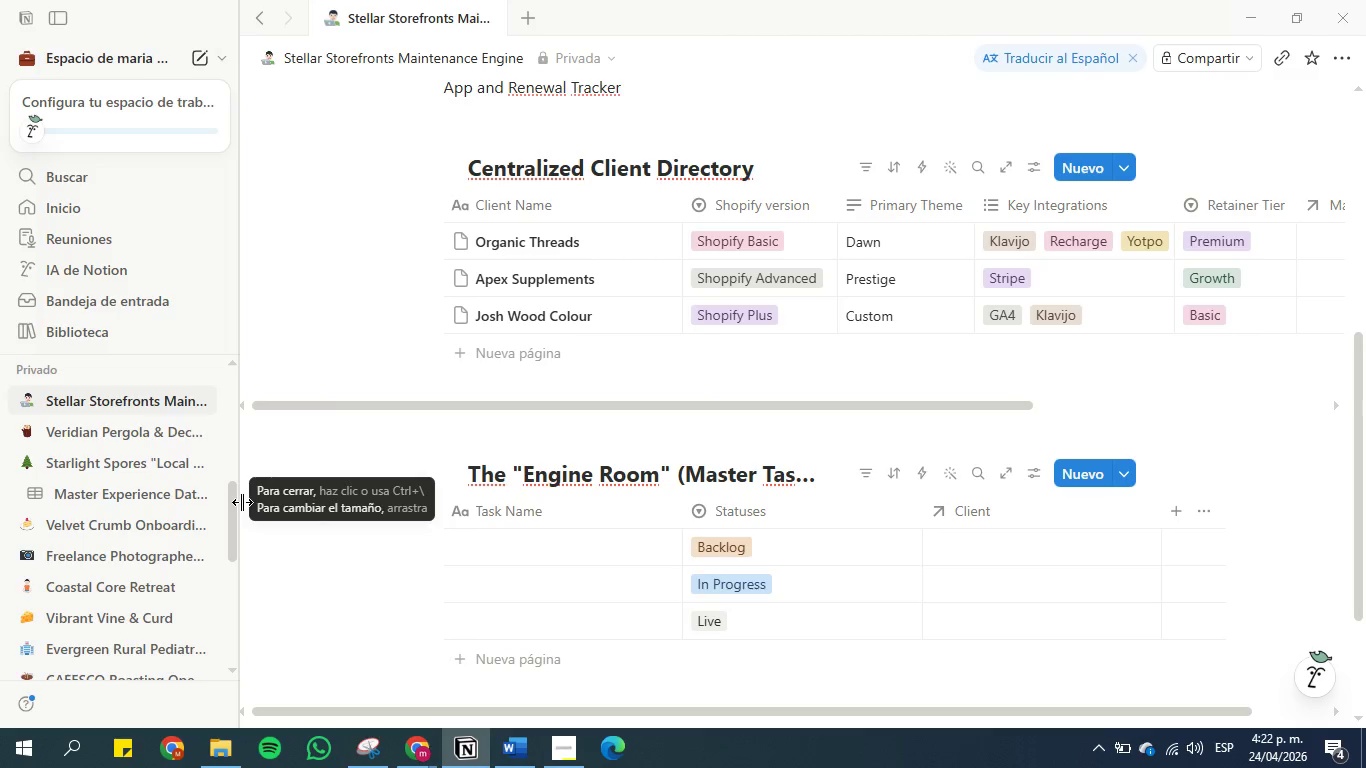 
mouse_move([534, 490])
 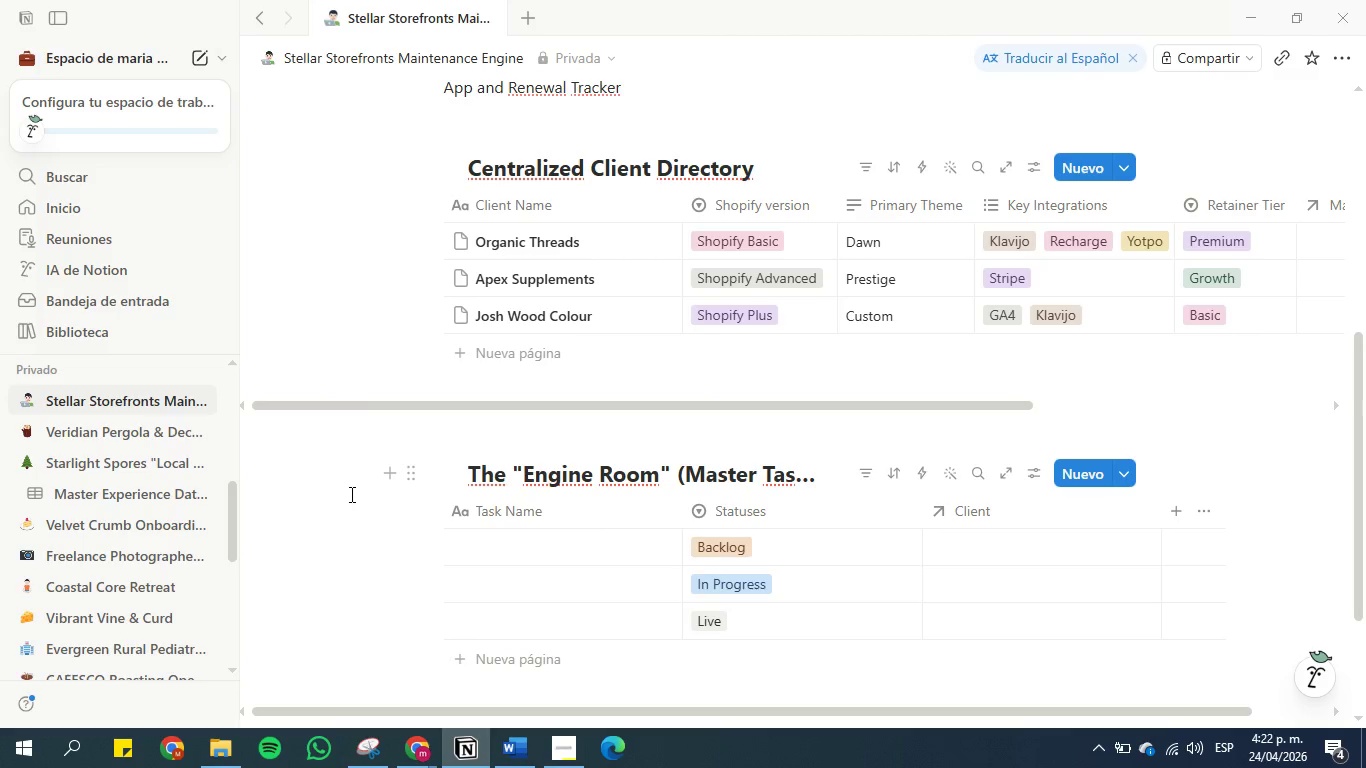 
mouse_move([469, 593])
 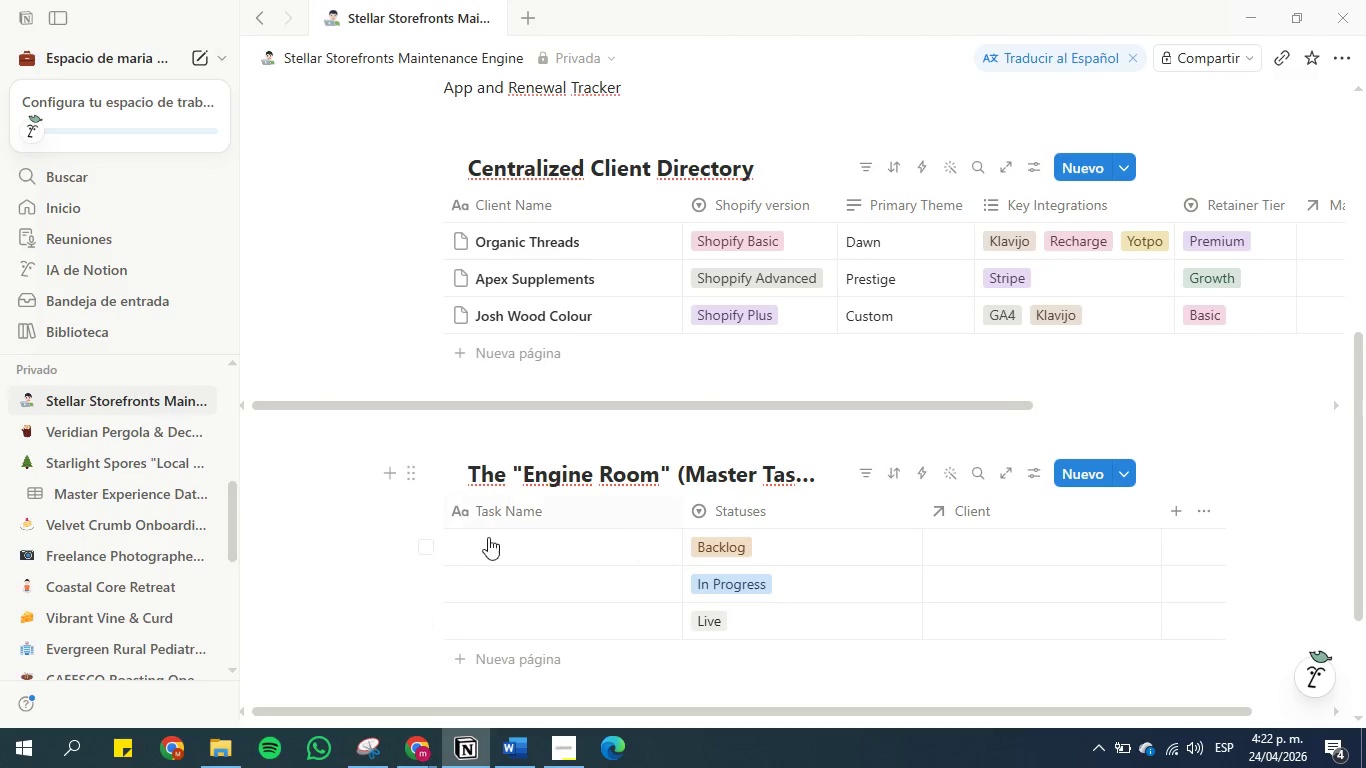 
left_click([503, 546])
 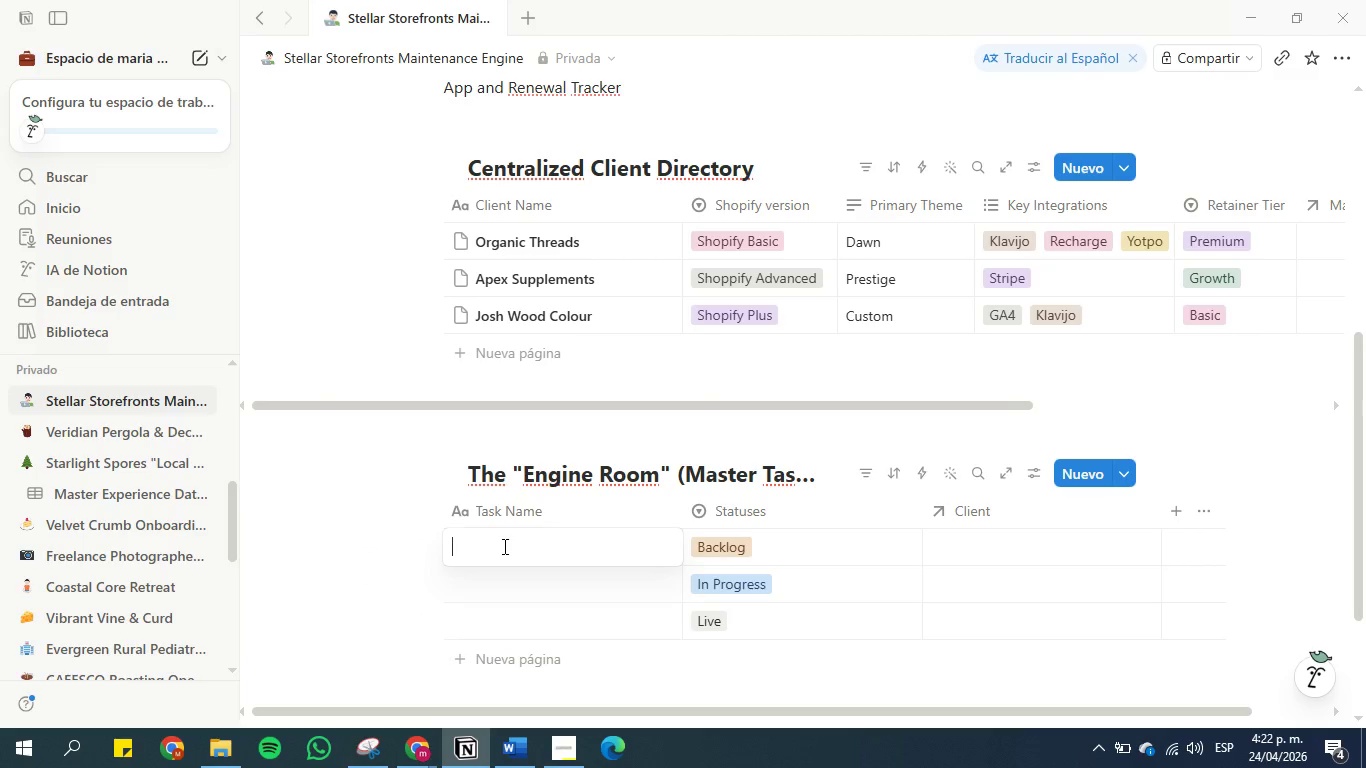 
type(Checkout )
 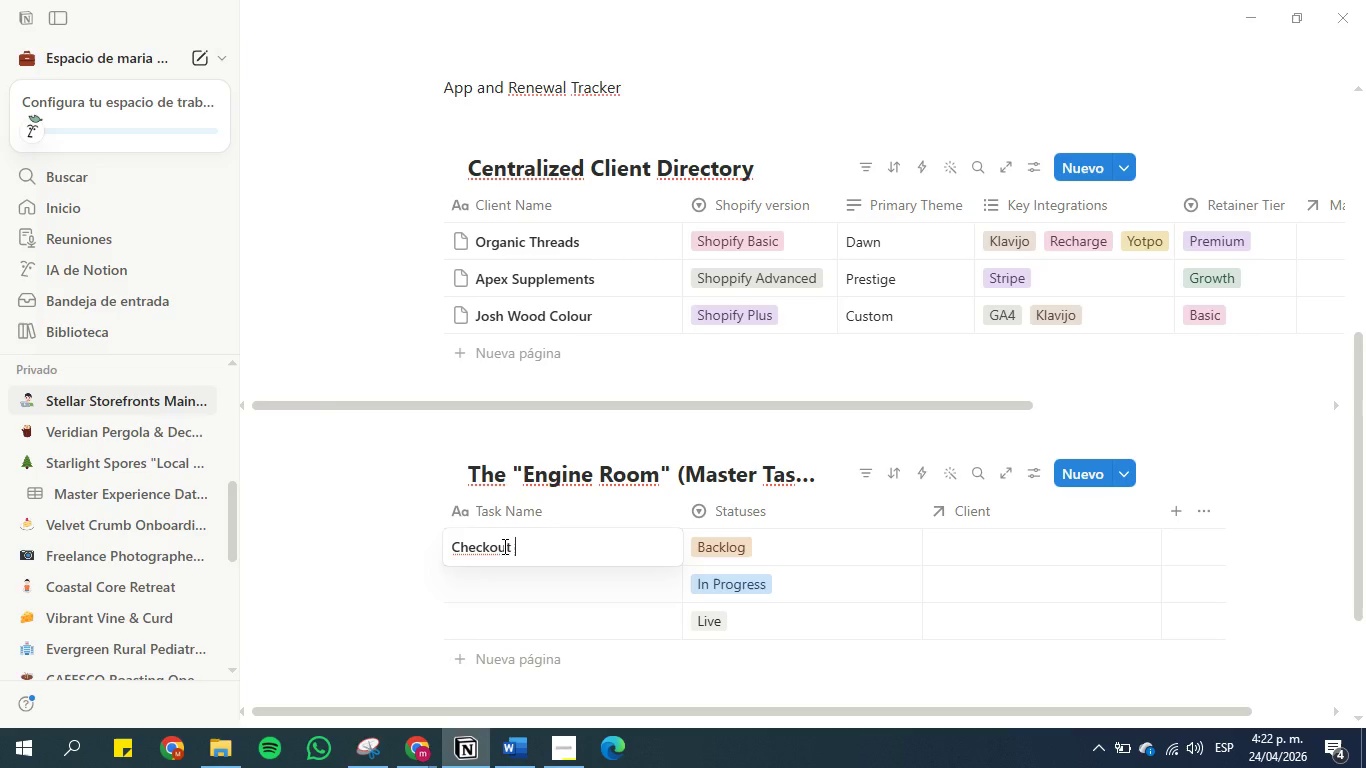 
type(esten)
 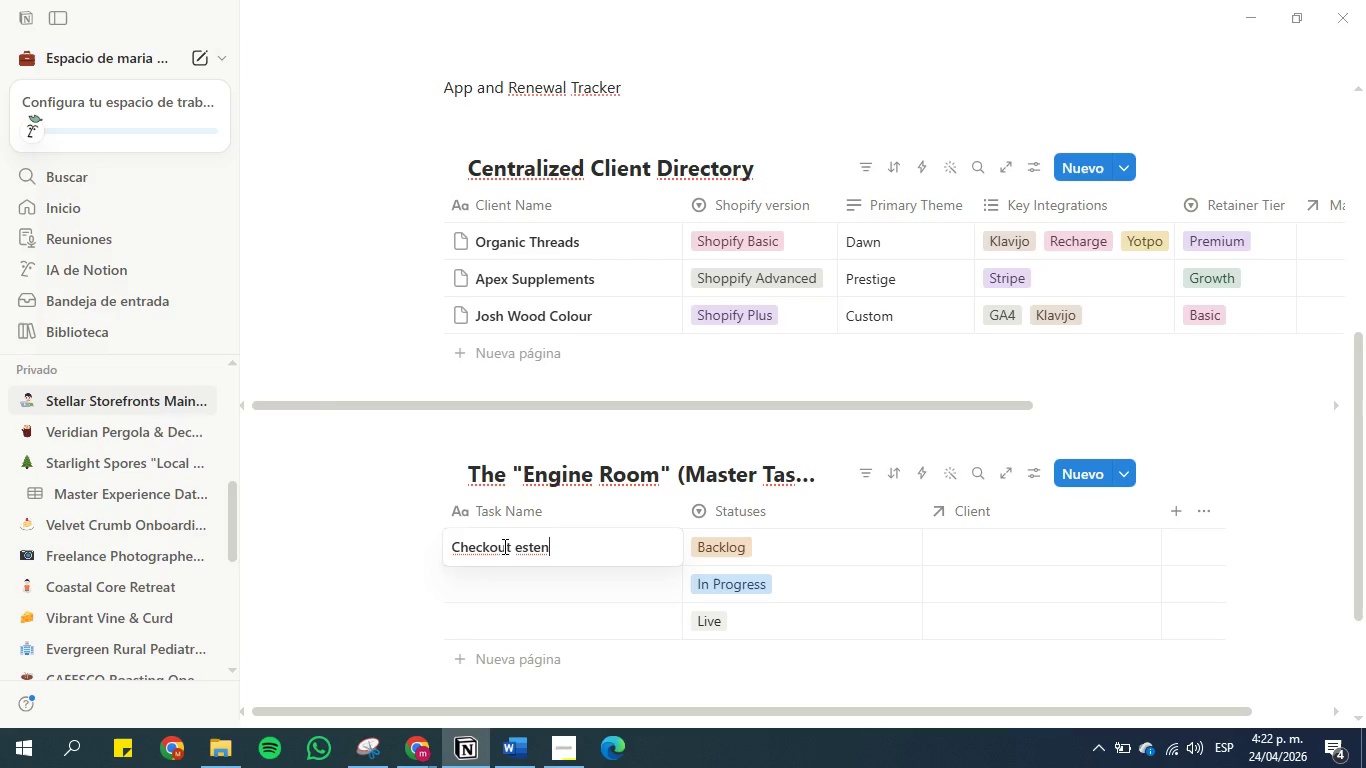 
type(sibility migration)
 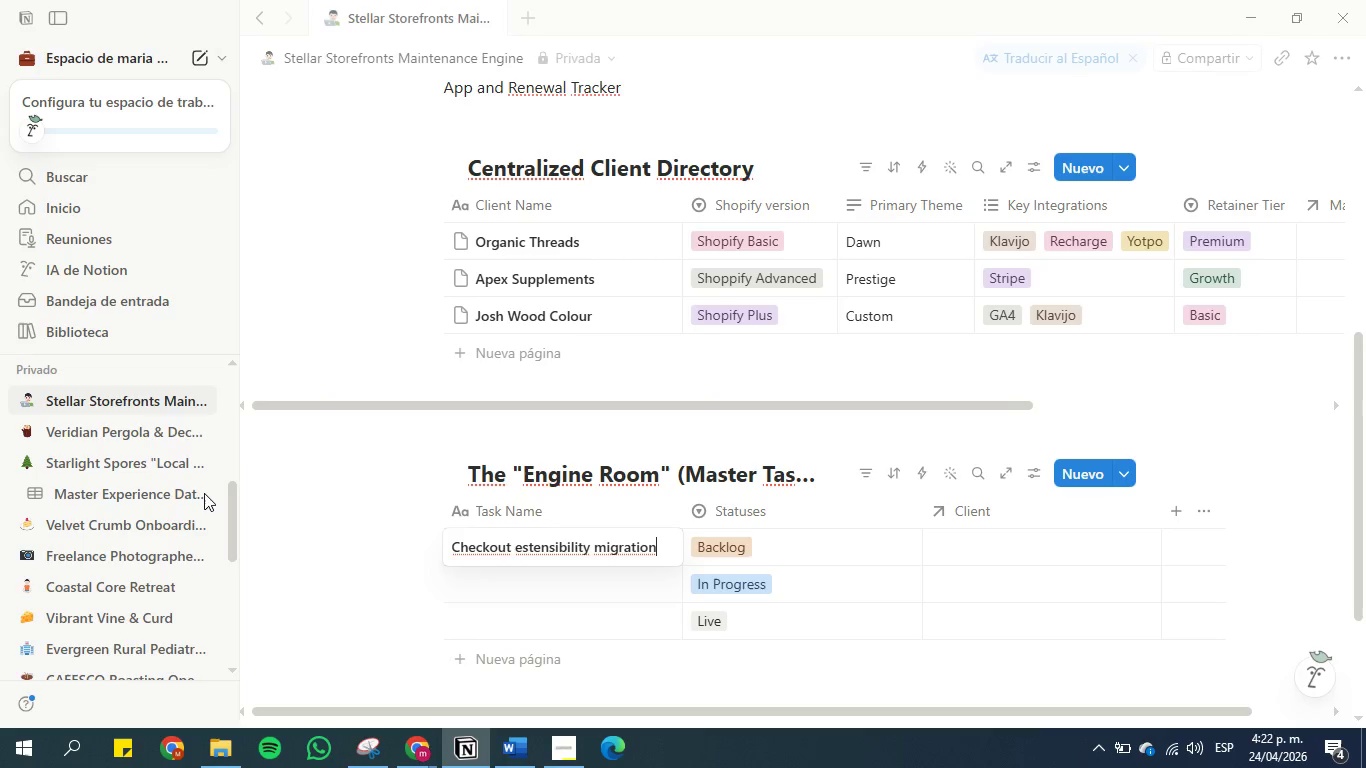 
left_click([326, 547])
 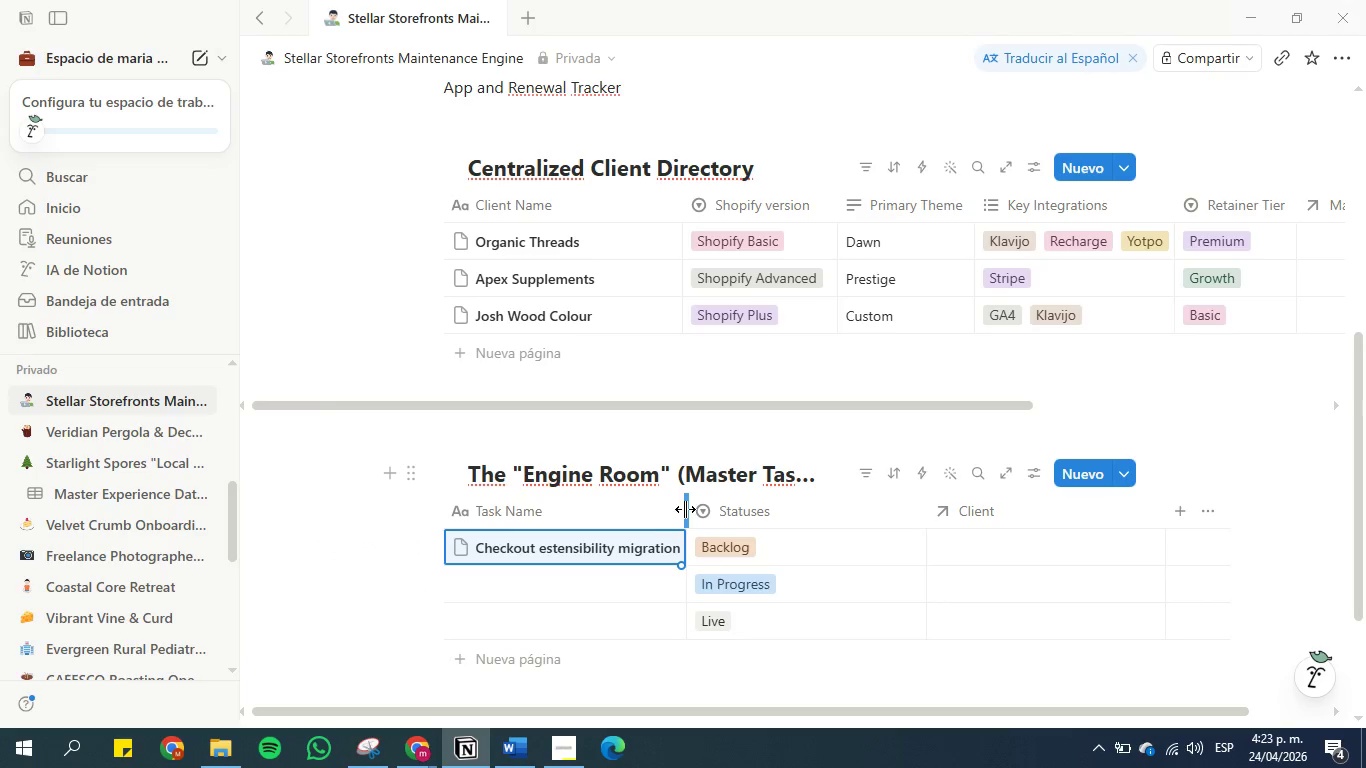 
wait(5.49)
 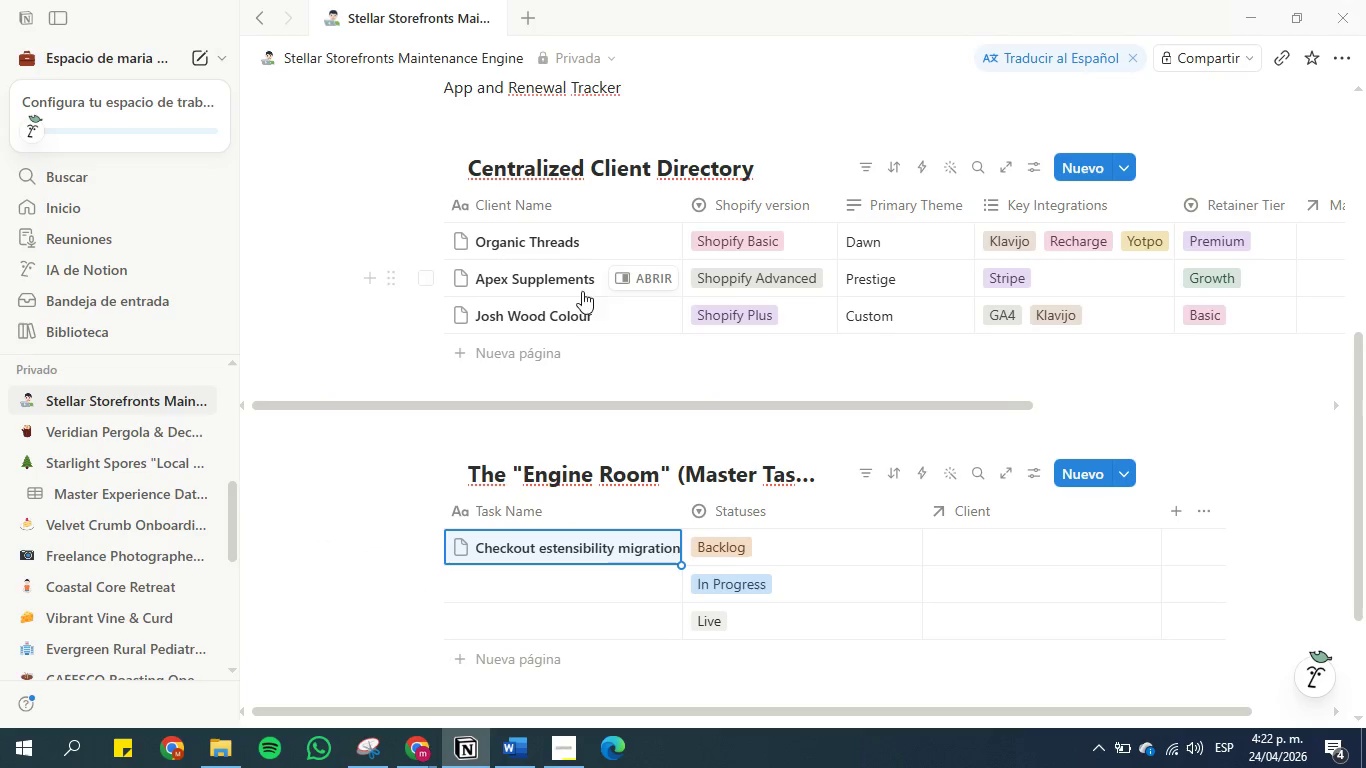 
left_click([974, 569])
 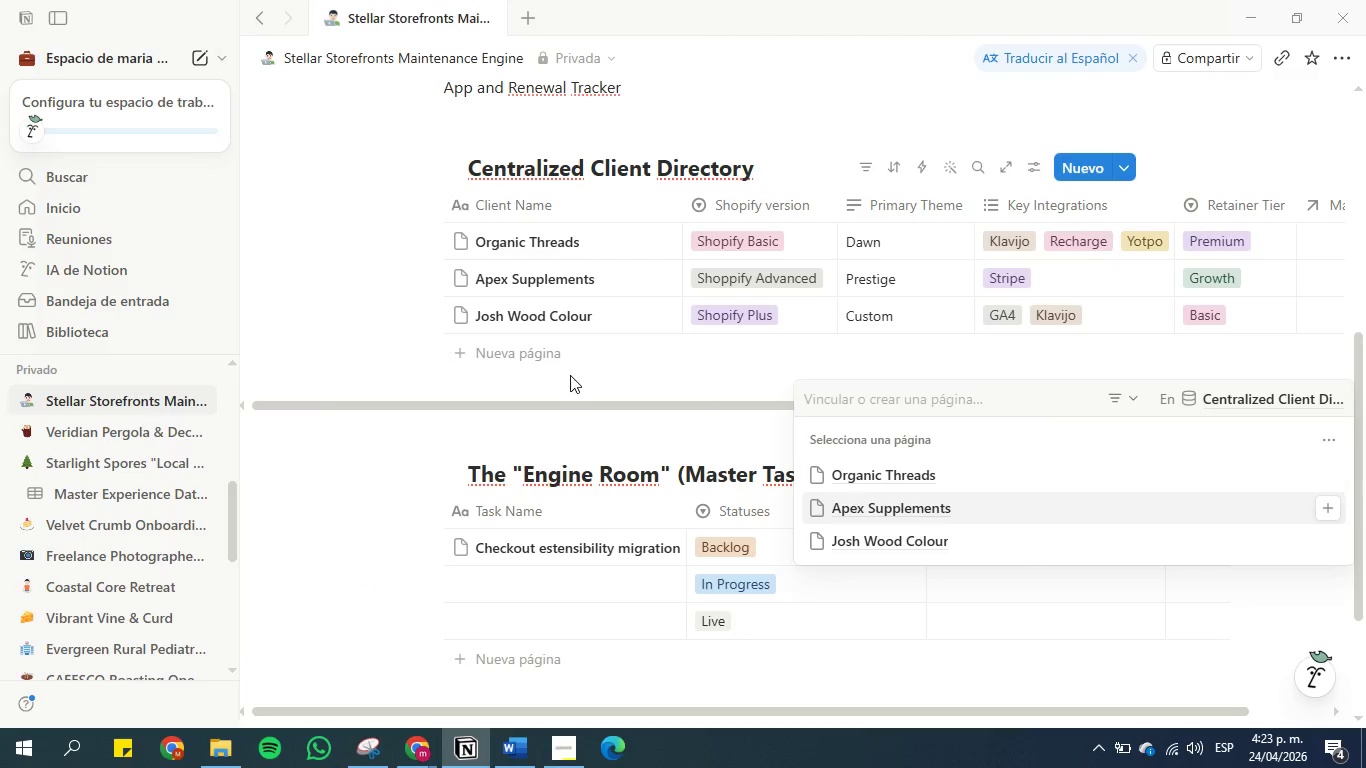 
left_click([344, 550])
 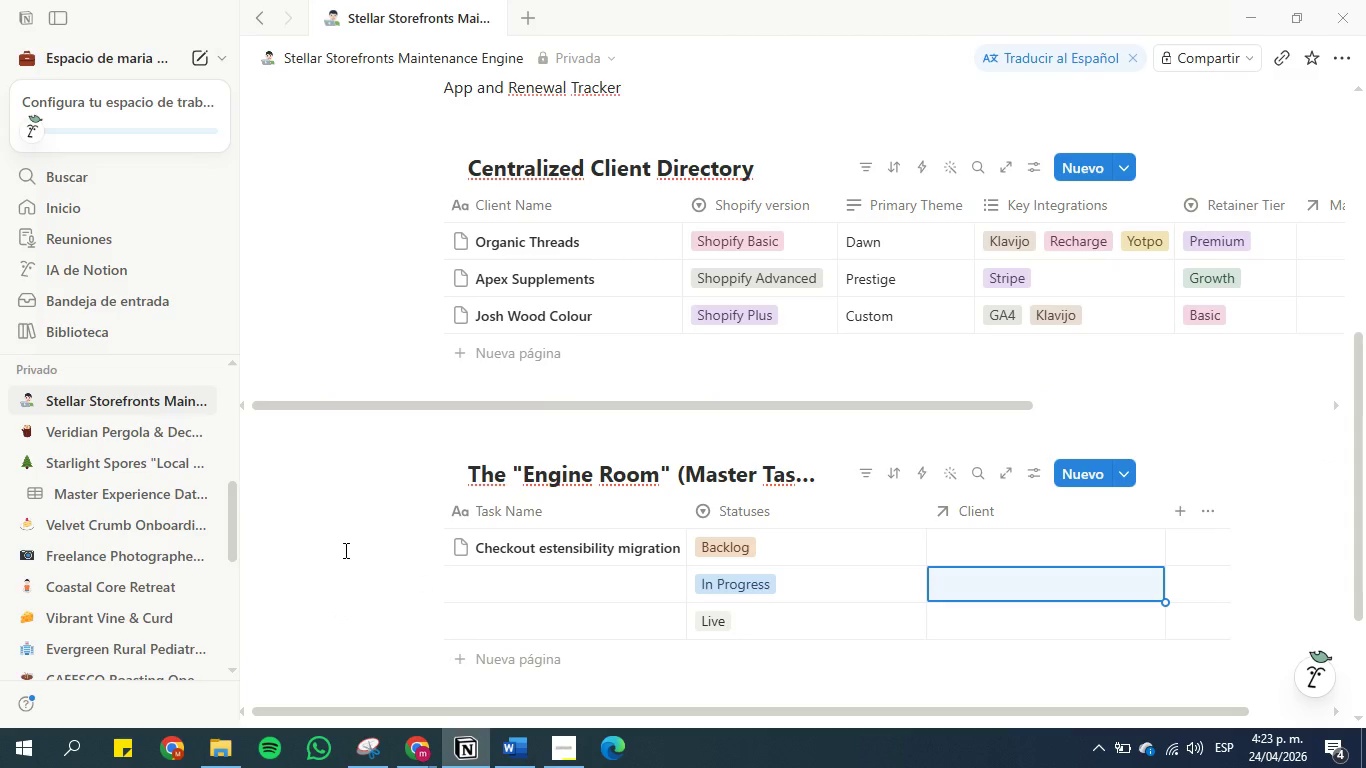 
mouse_move([398, 575])
 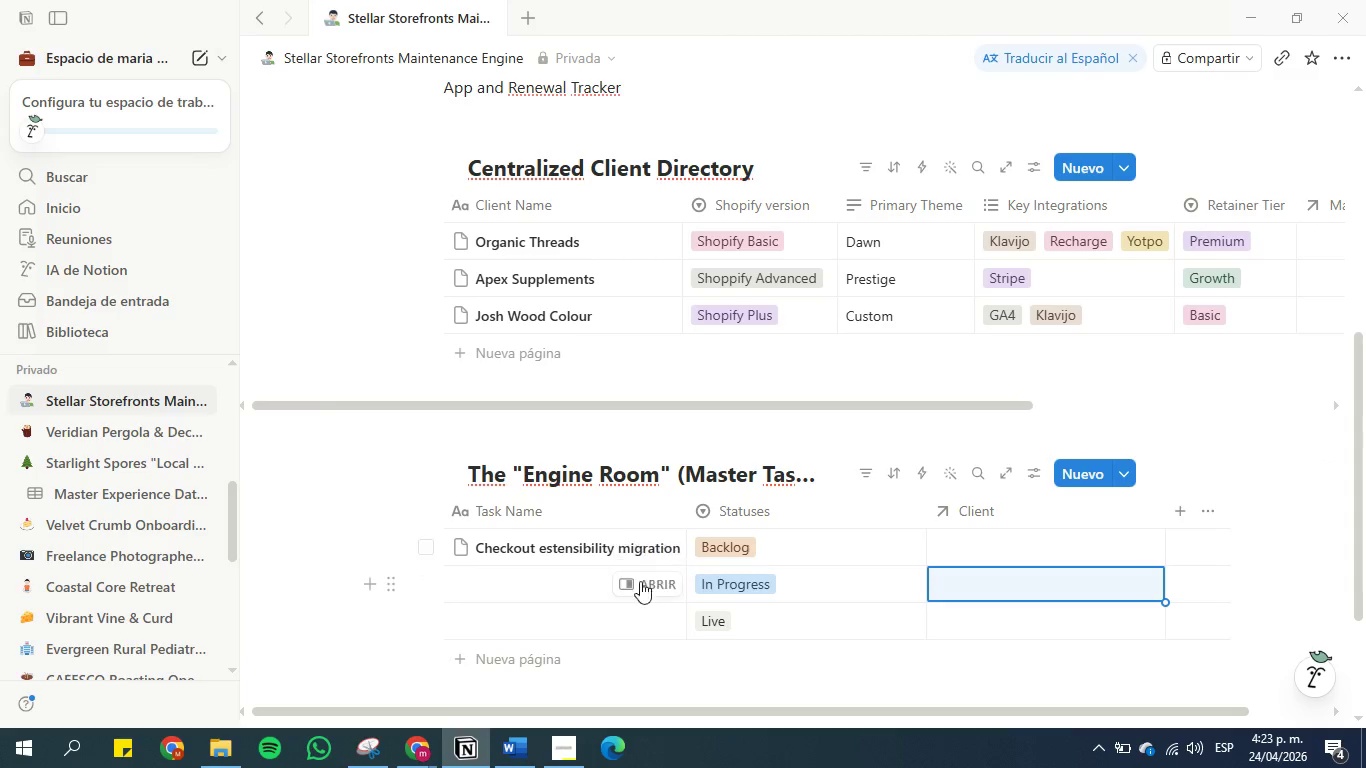 
mouse_move([778, 570])
 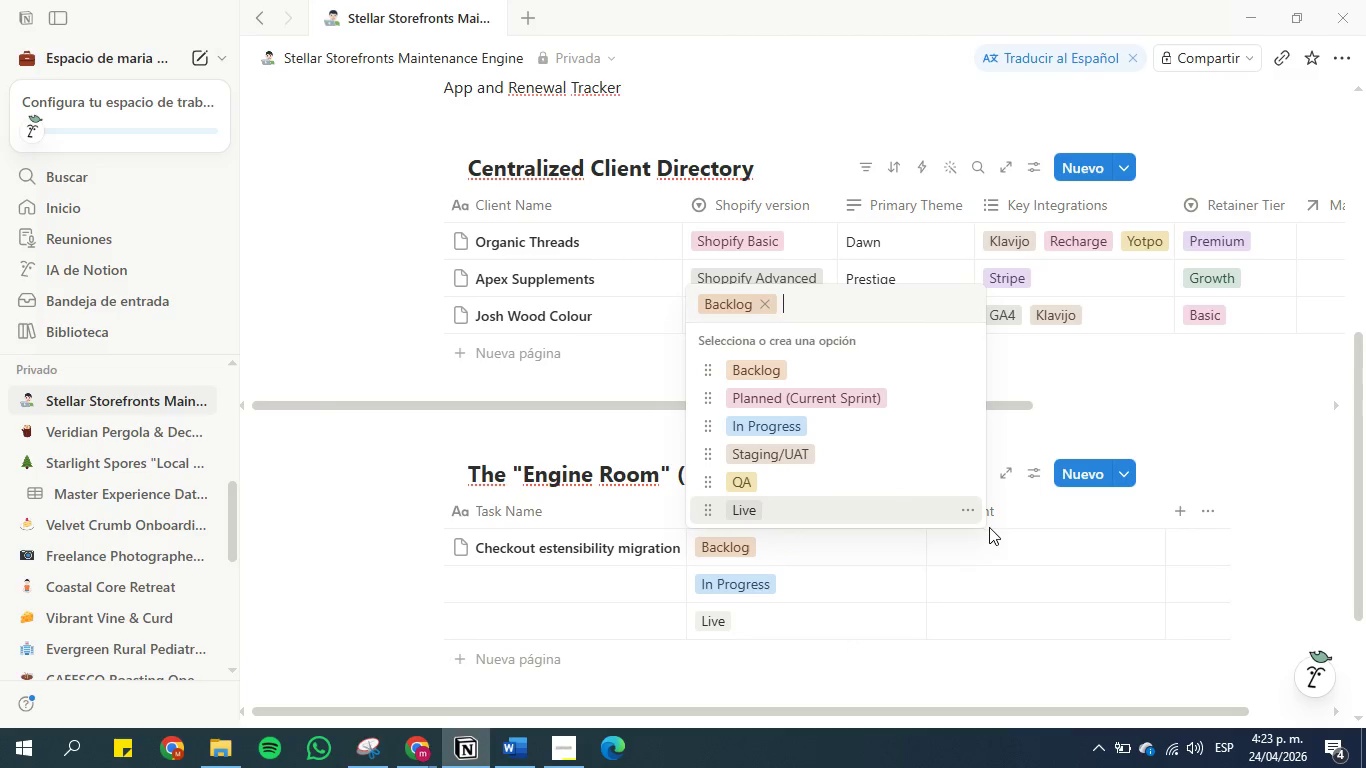 
left_click([971, 513])
 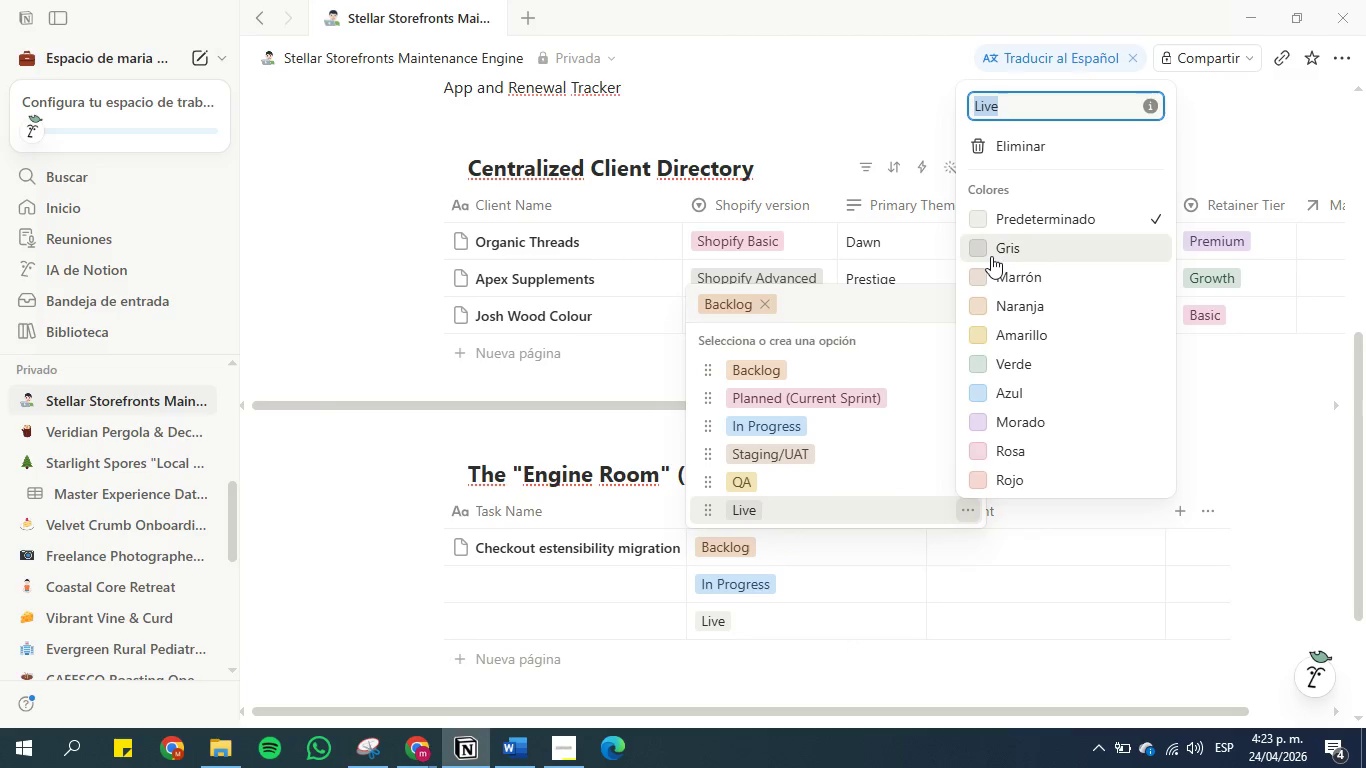 
left_click([1001, 367])
 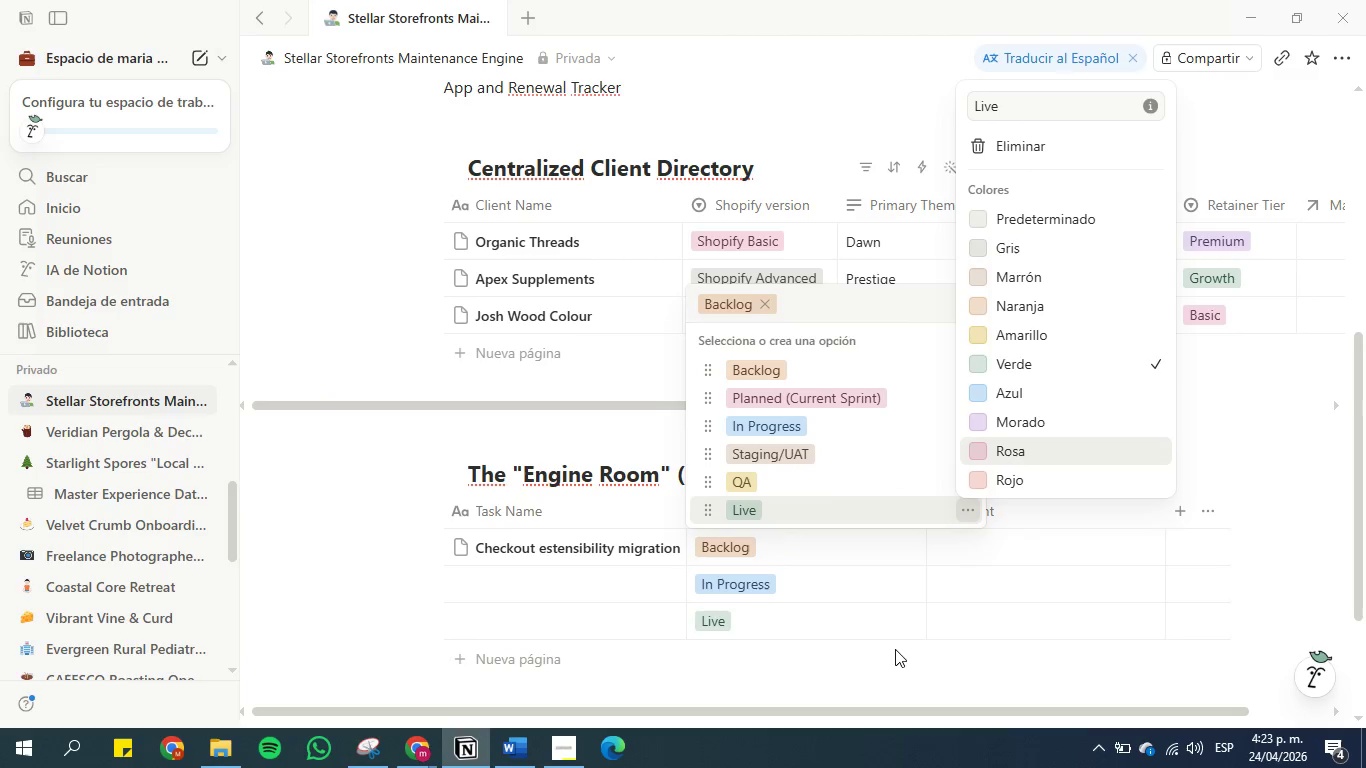 
left_click([859, 605])
 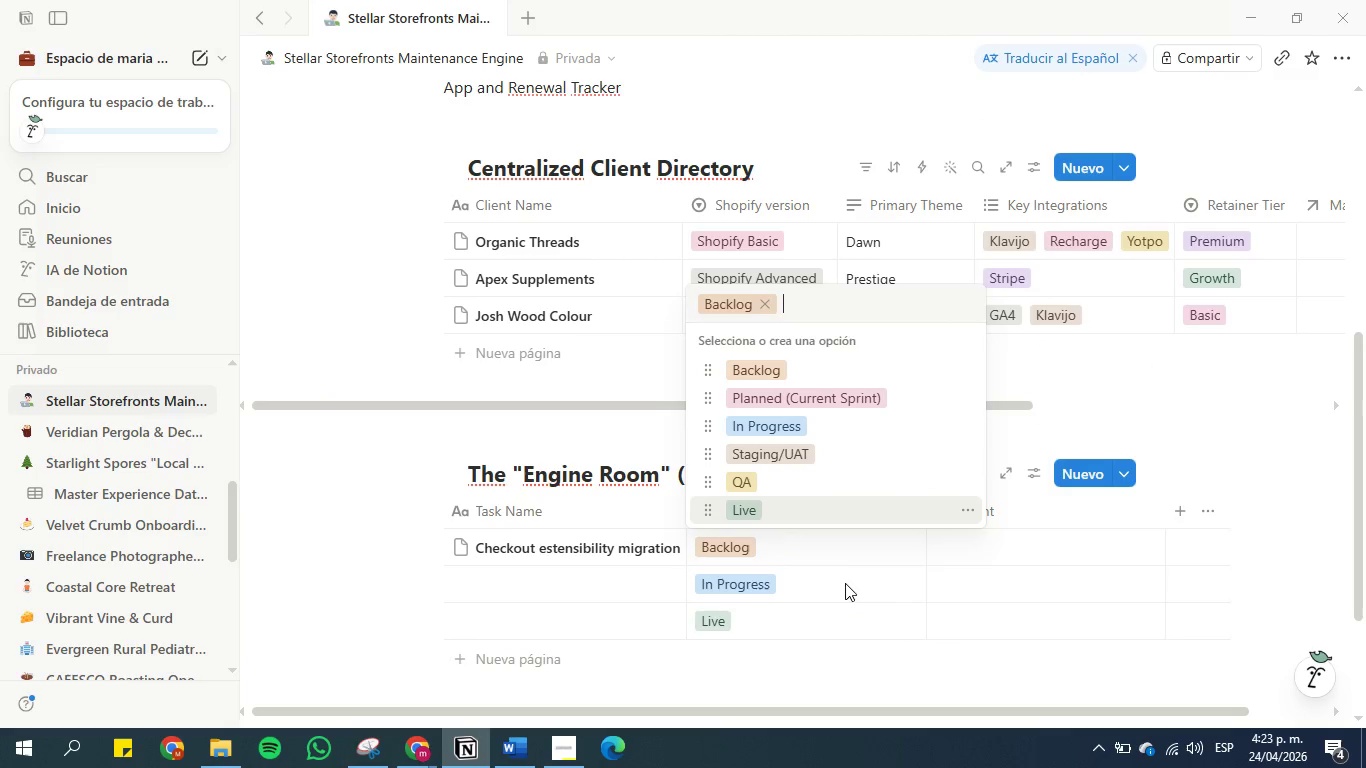 
left_click([840, 570])
 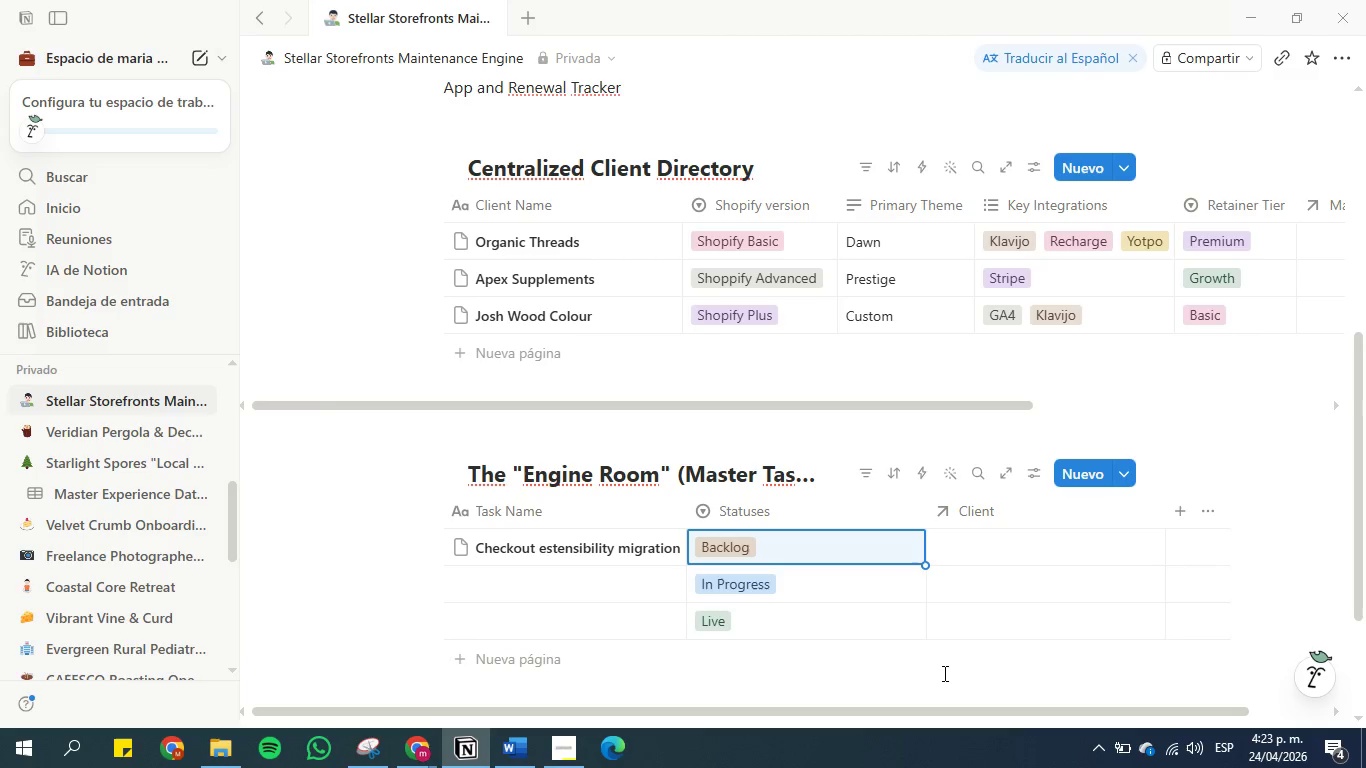 
wait(6.23)
 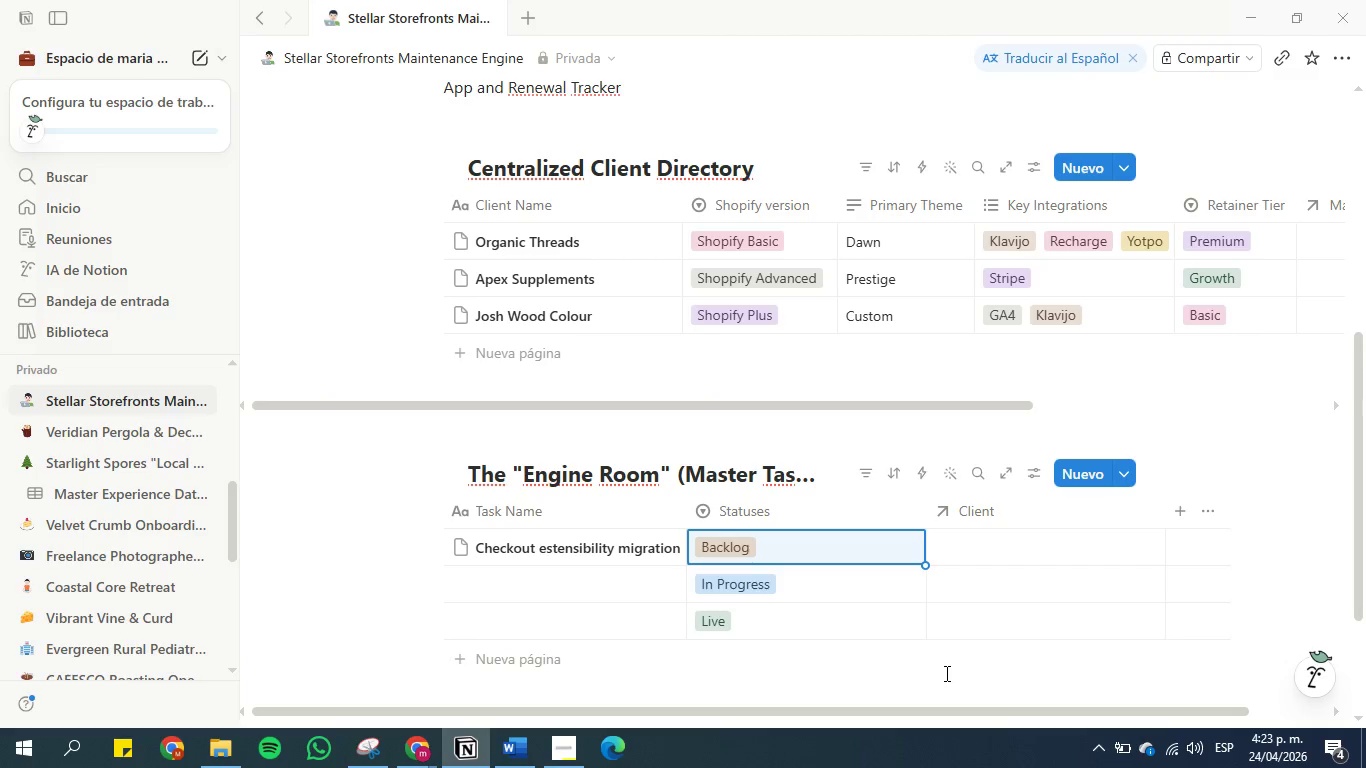 
left_click([984, 547])
 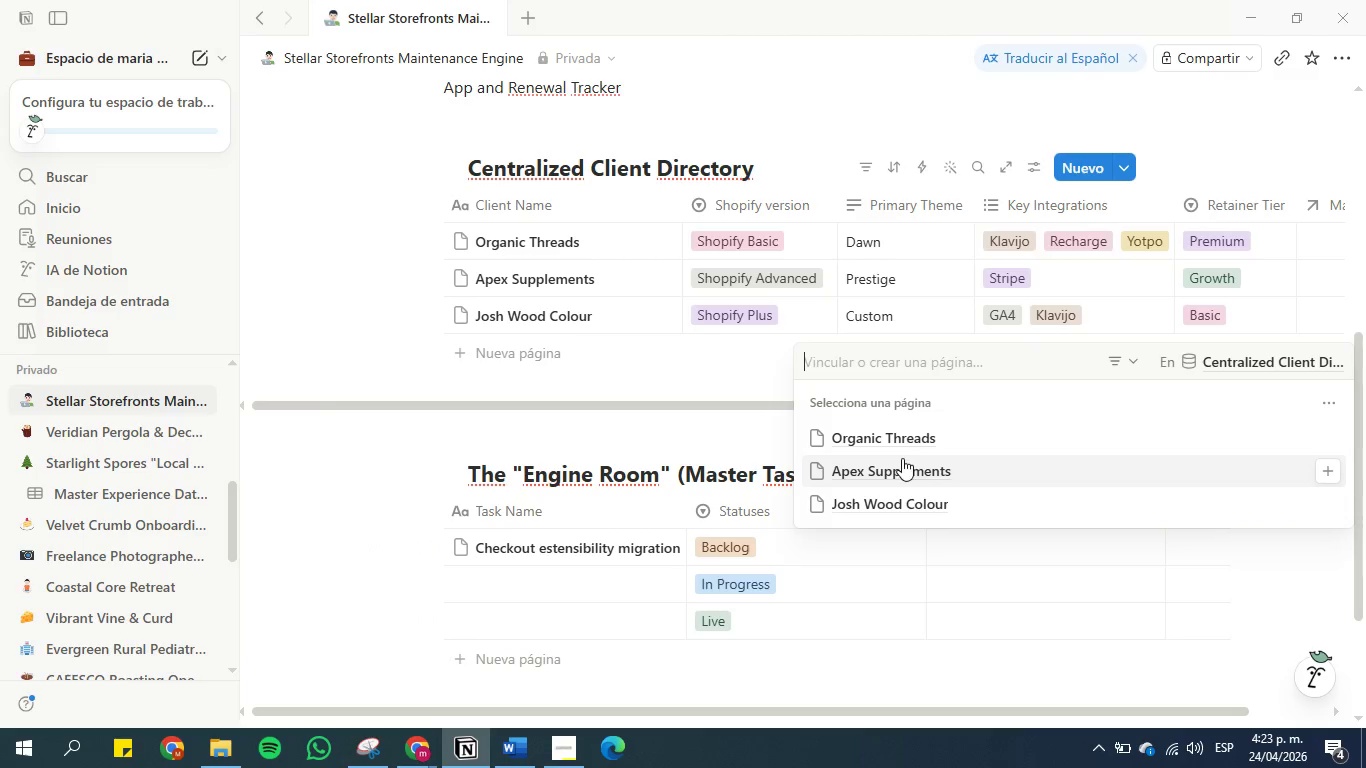 
left_click([909, 501])
 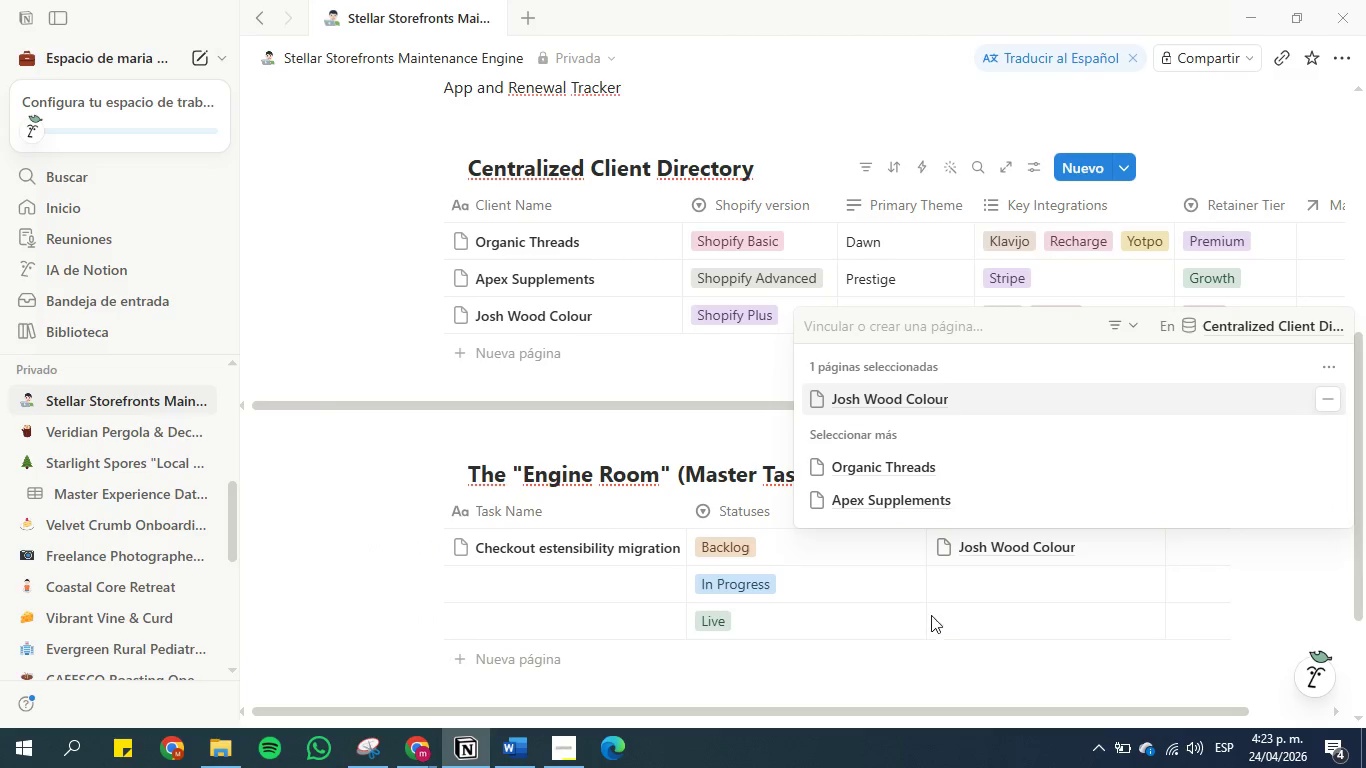 
left_click([966, 613])
 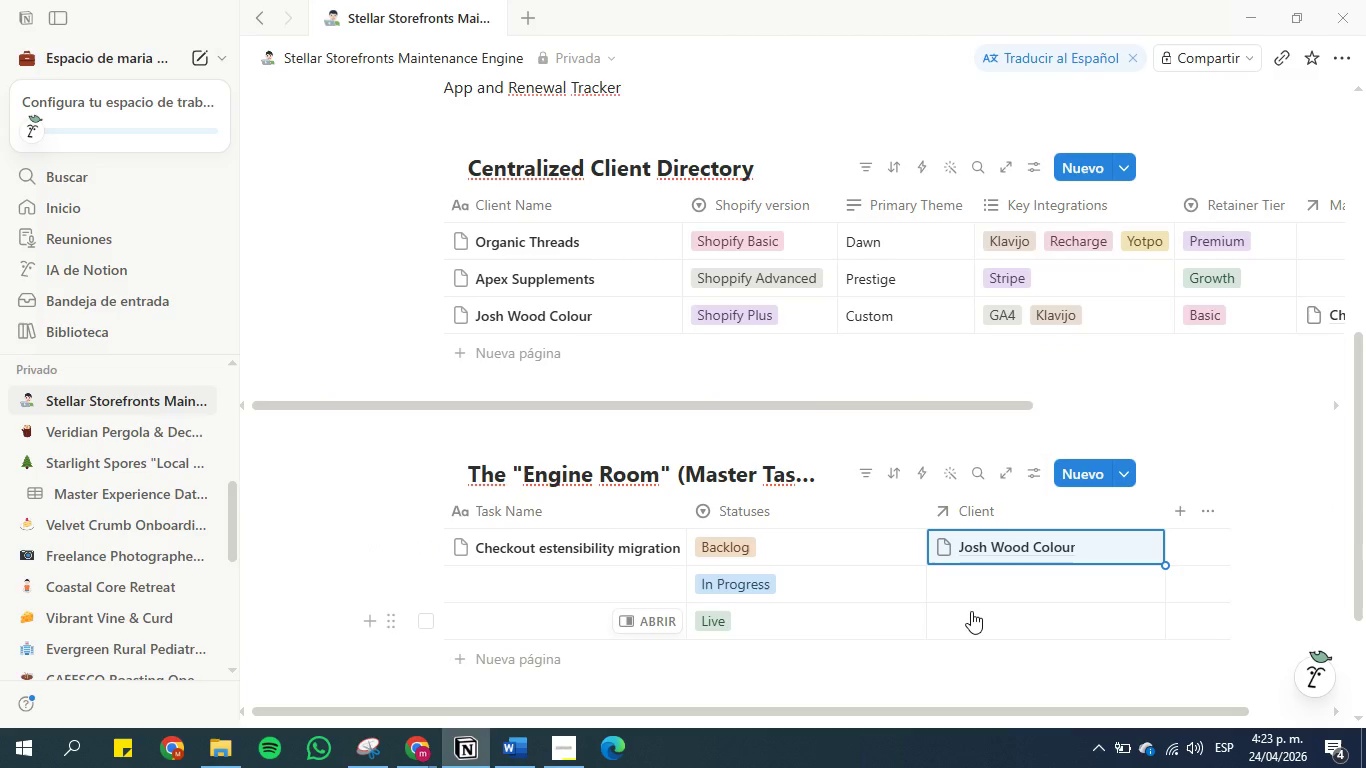 
wait(11.25)
 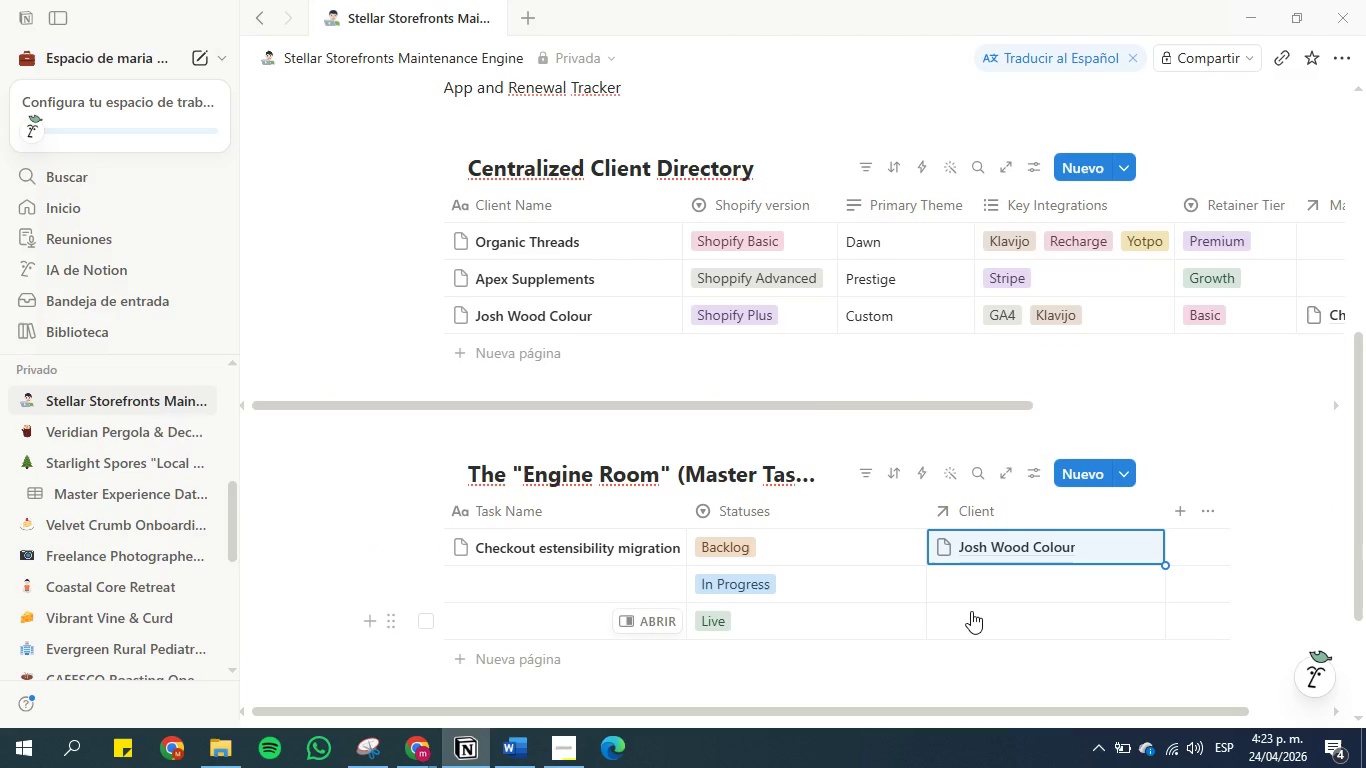 
left_click([757, 378])
 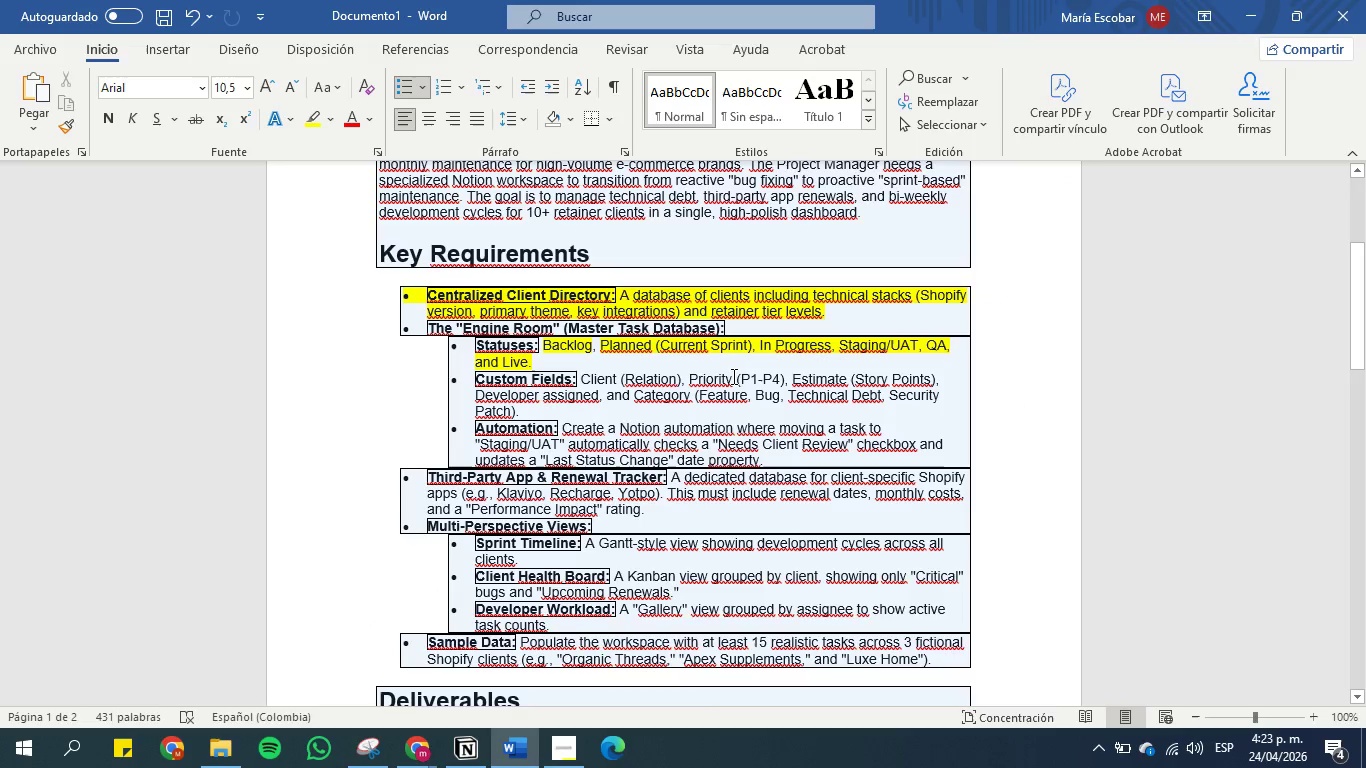 
left_click_drag(start_coordinate=[732, 377], to_coordinate=[688, 376])
 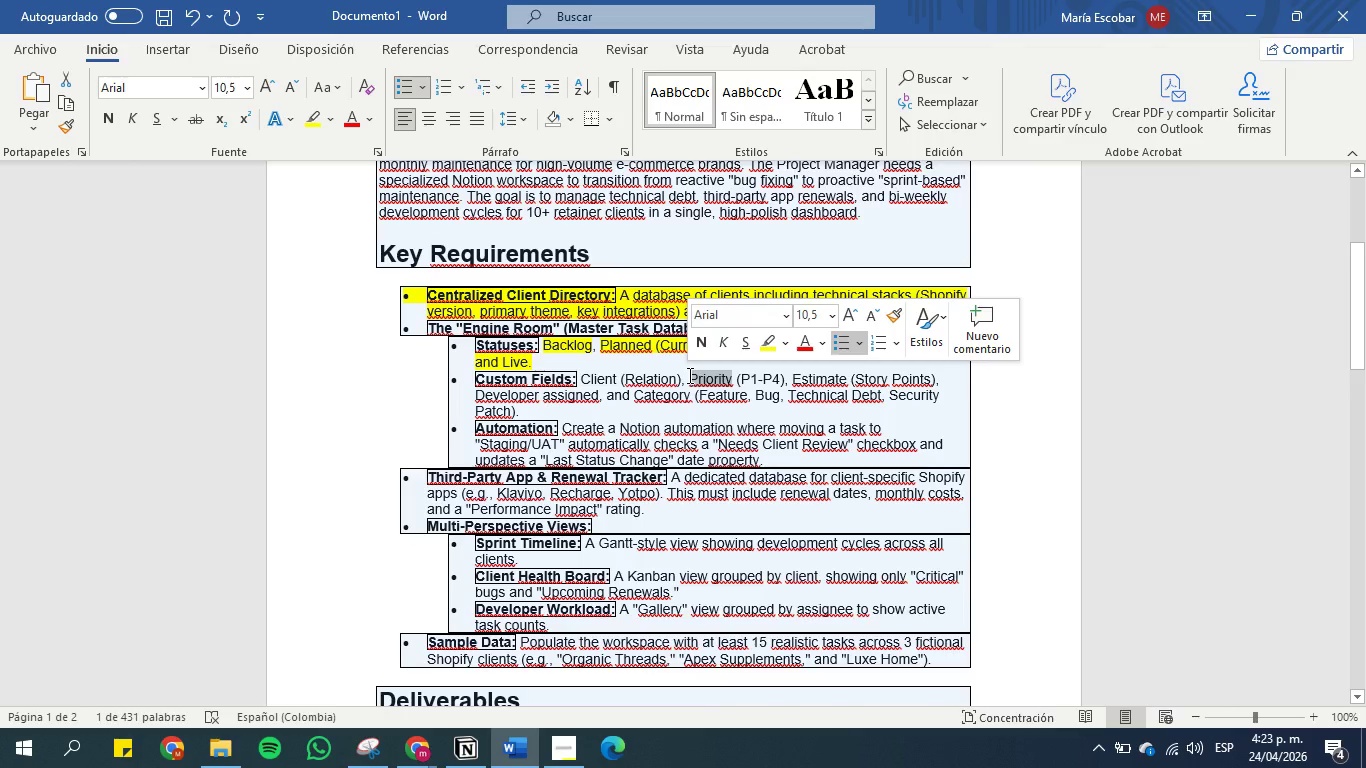 
key(Control+C)
 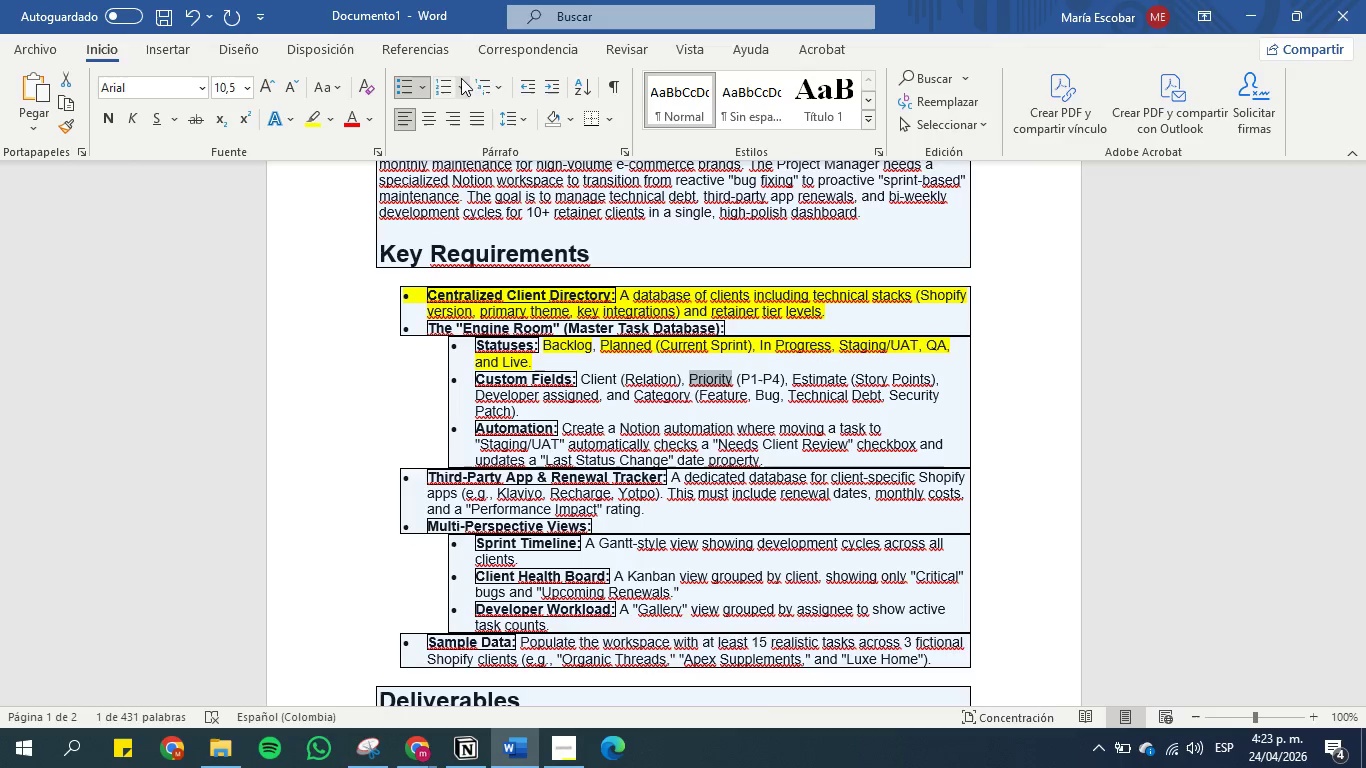 
left_click([304, 125])
 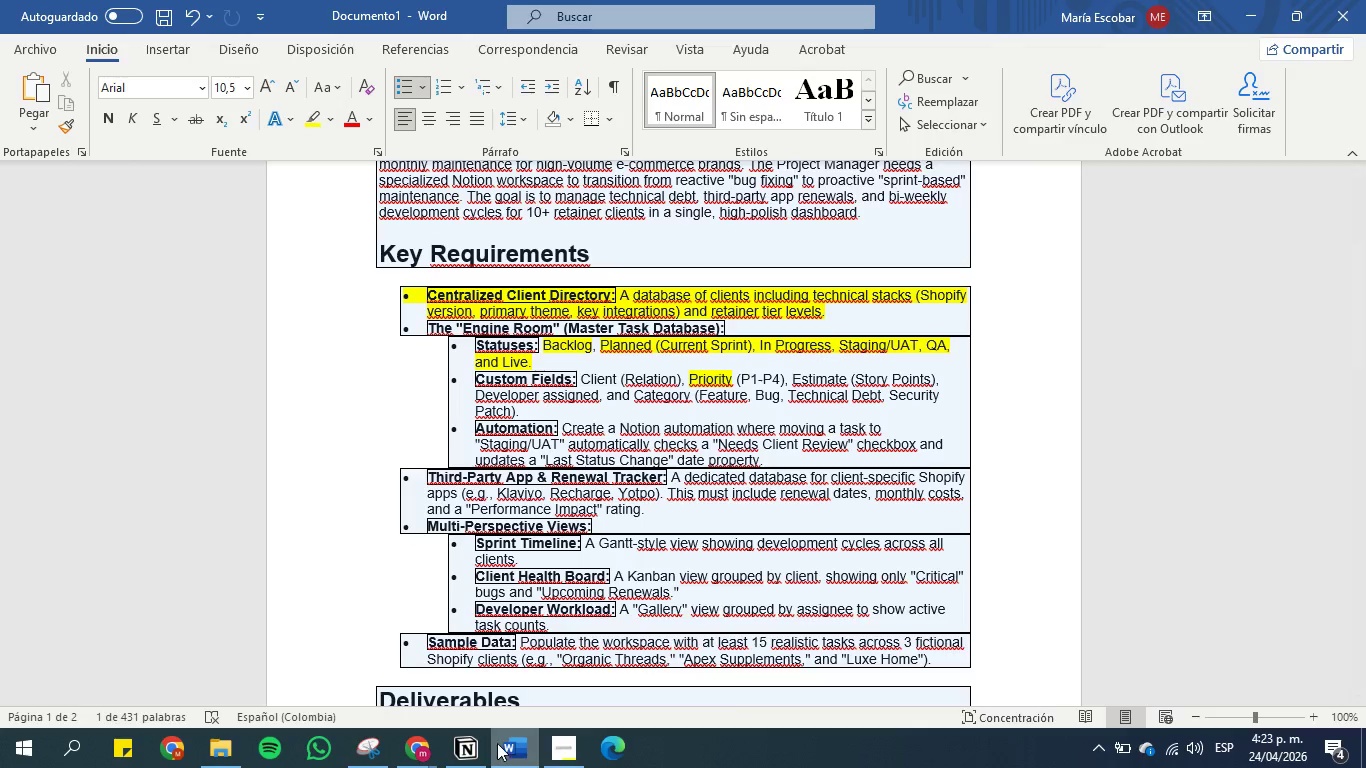 
left_click([469, 737])
 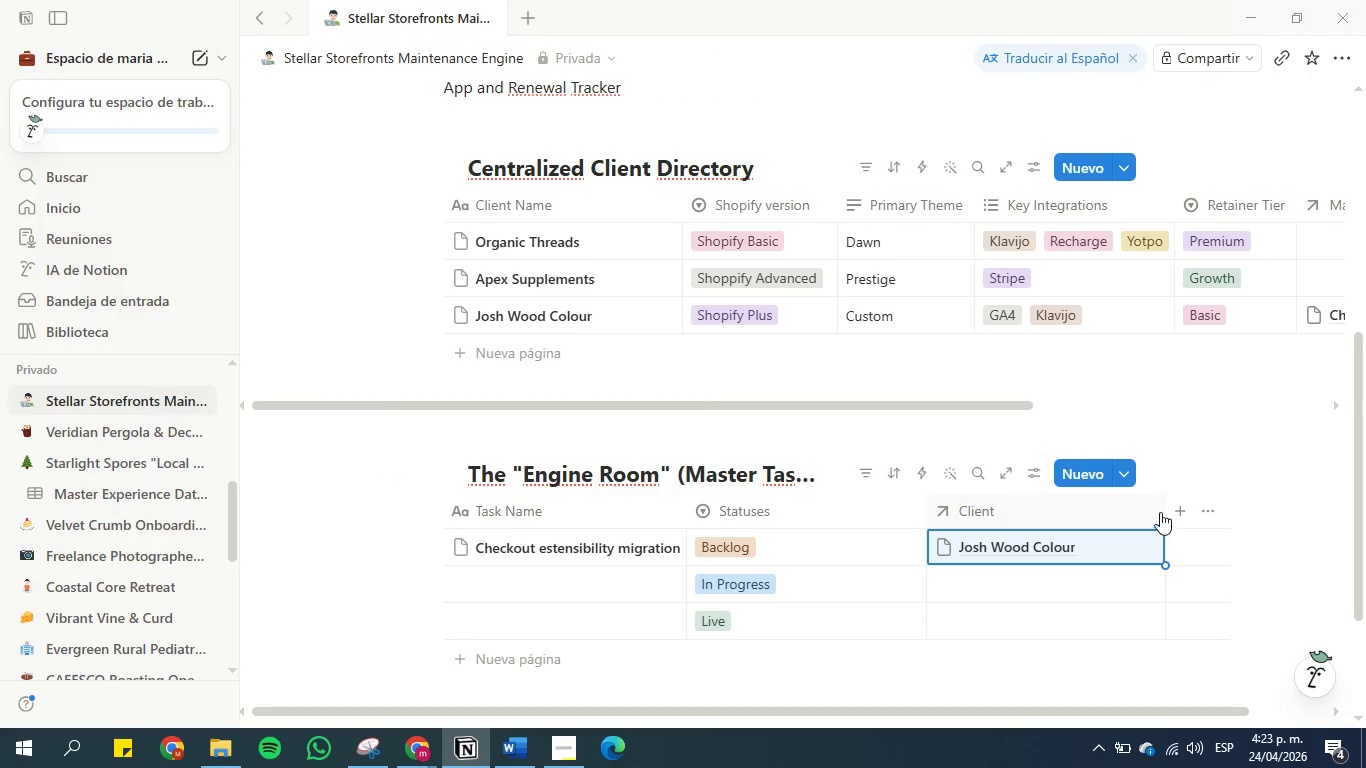 
left_click_drag(start_coordinate=[1163, 503], to_coordinate=[1090, 513])
 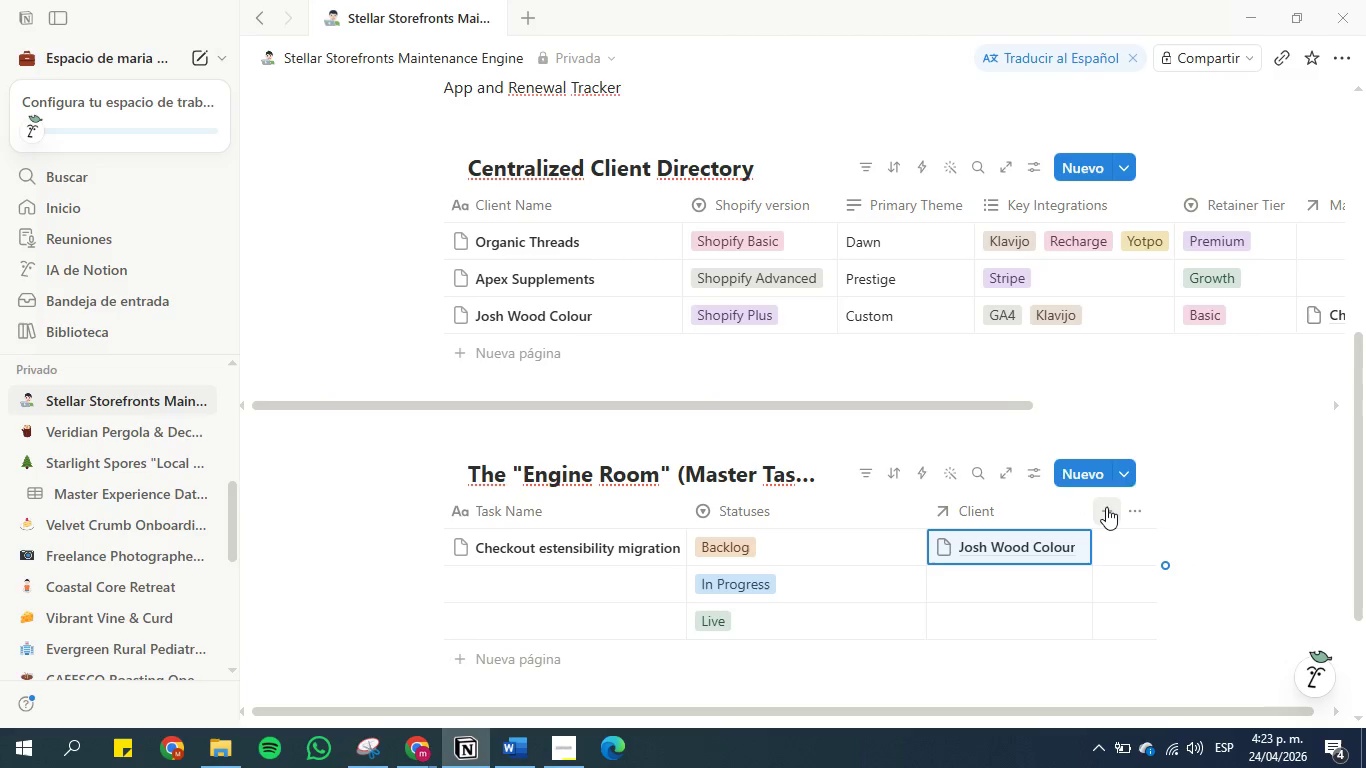 
left_click([1106, 507])
 